 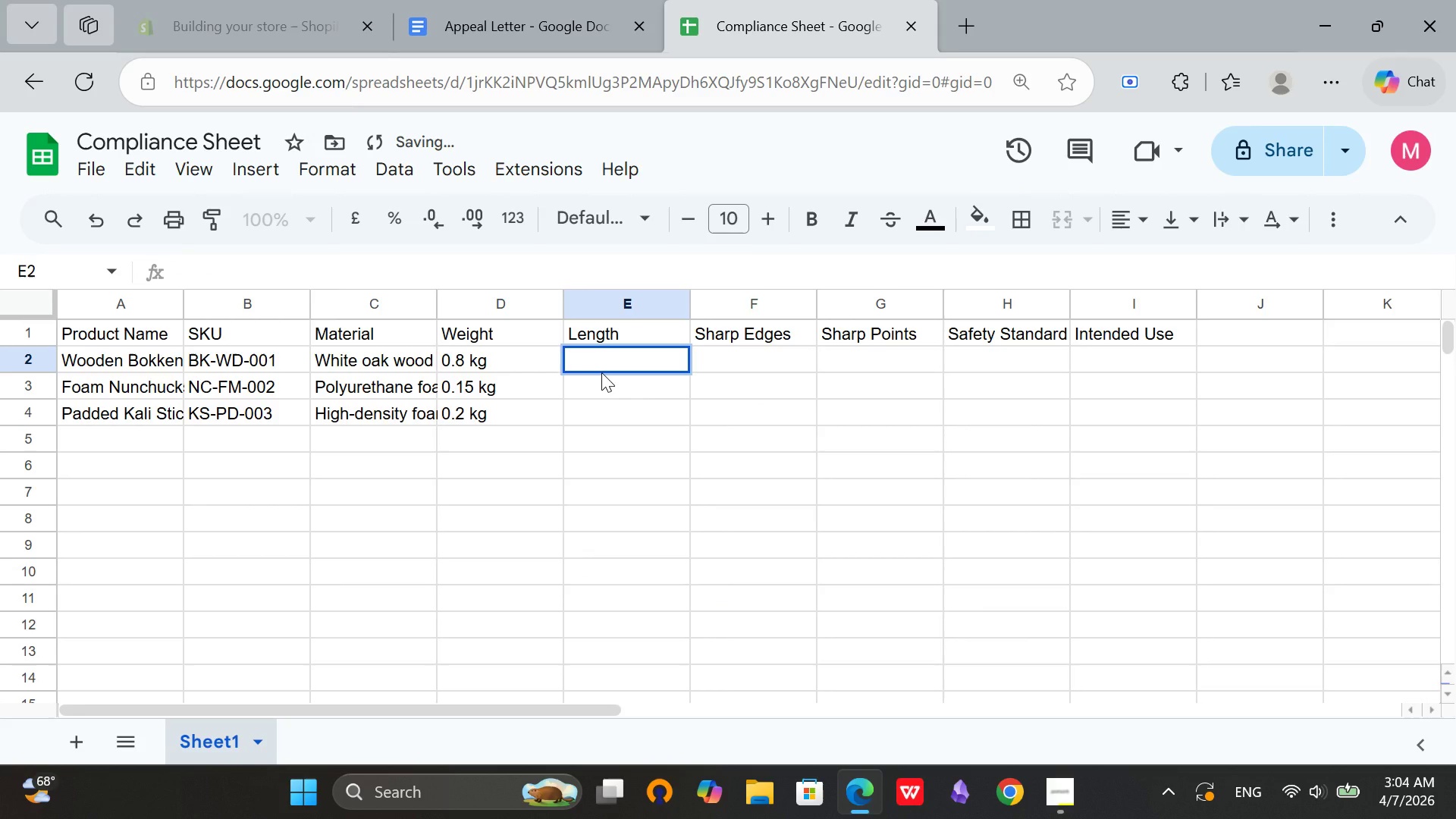 
type(102cm)
 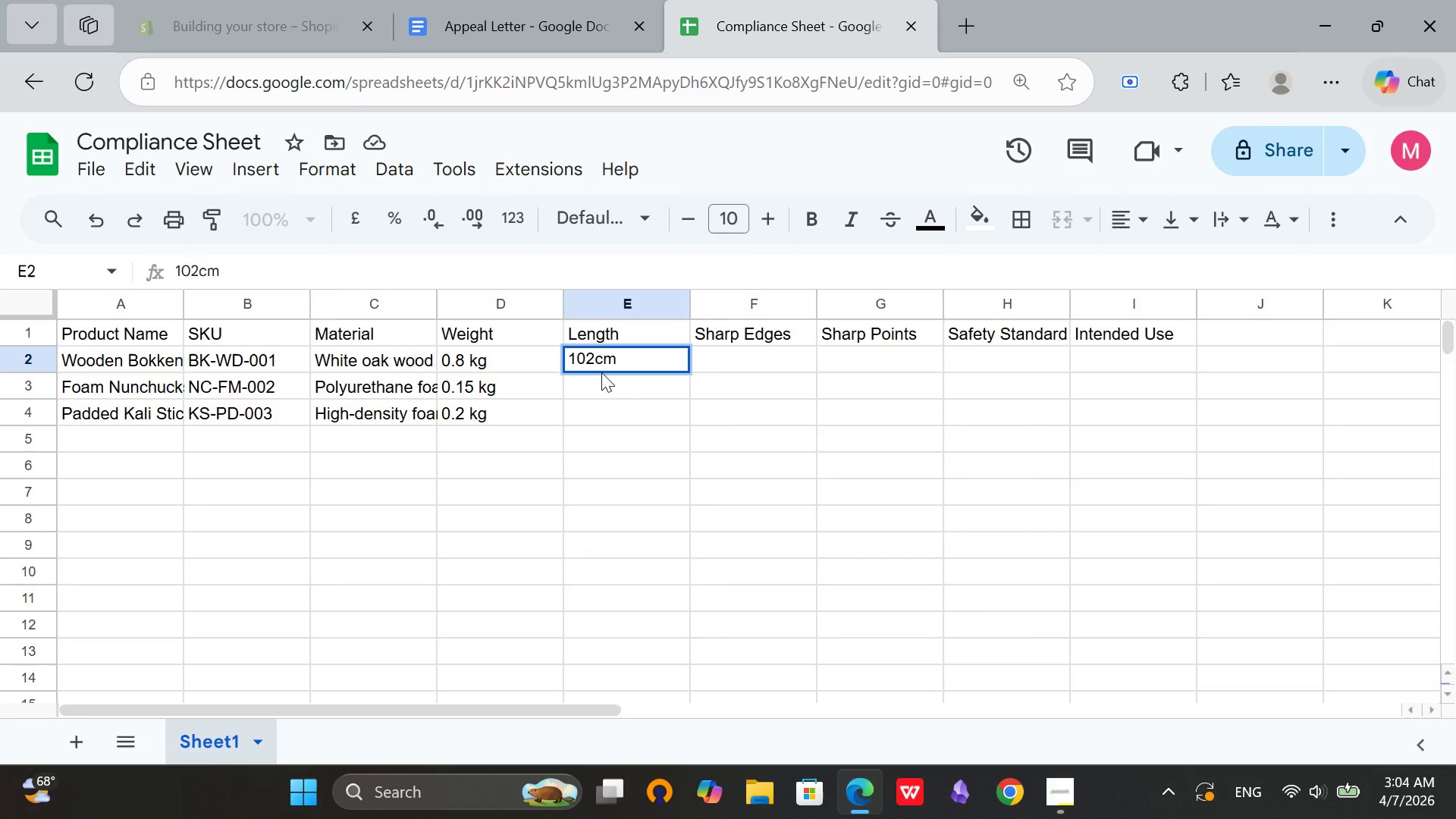 
key(ArrowLeft)
 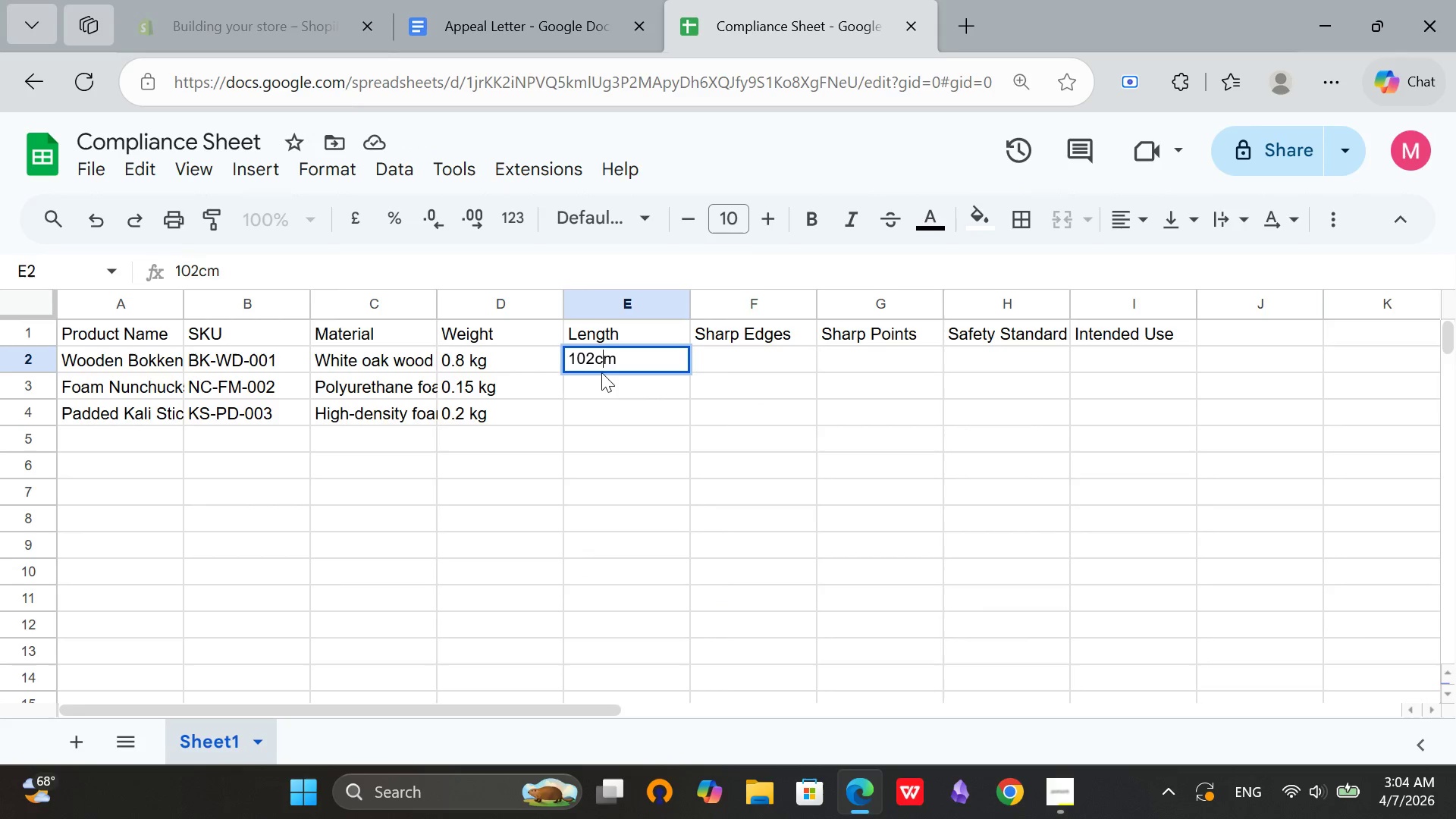 
key(ArrowLeft)
 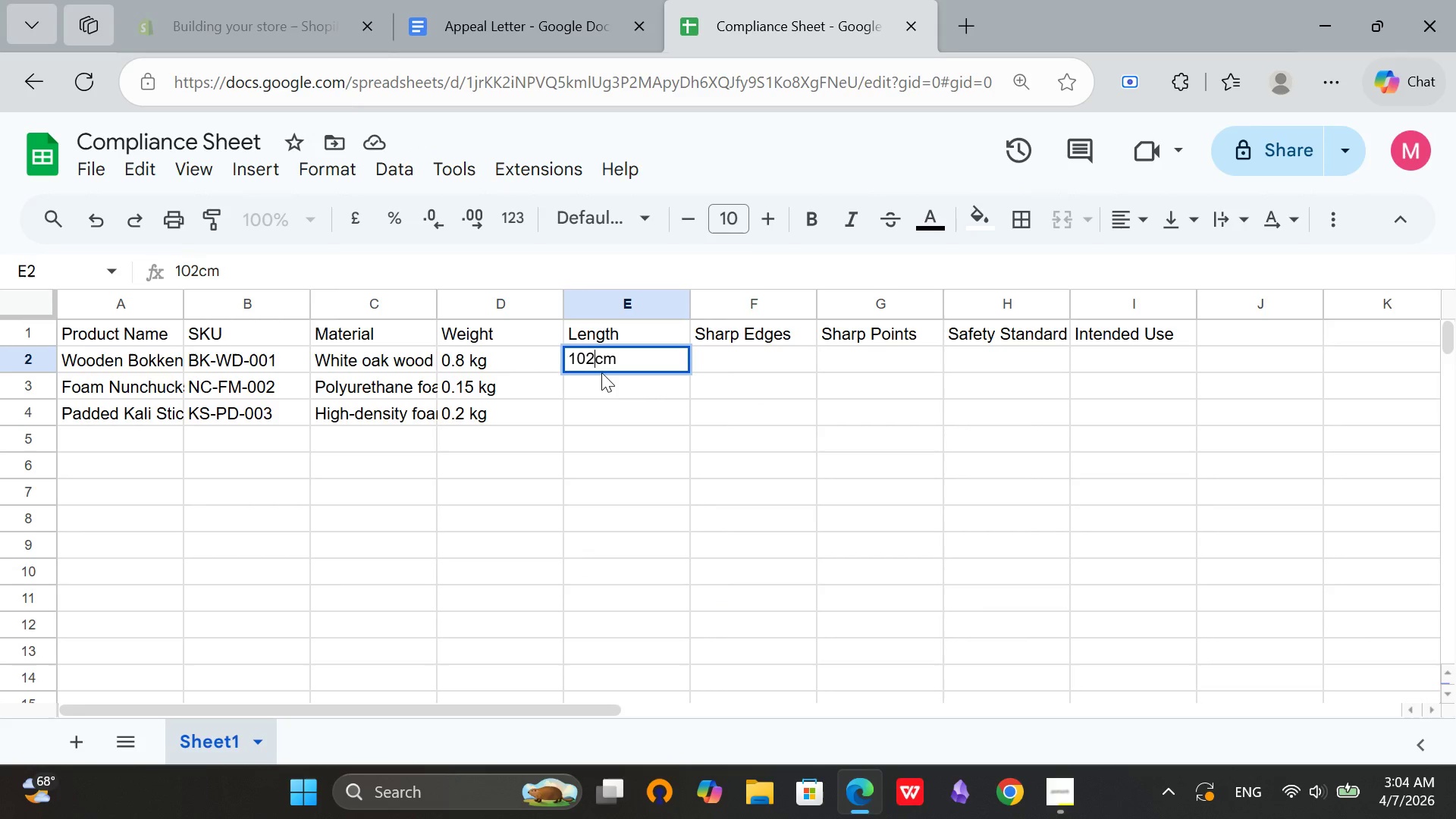 
key(Space)
 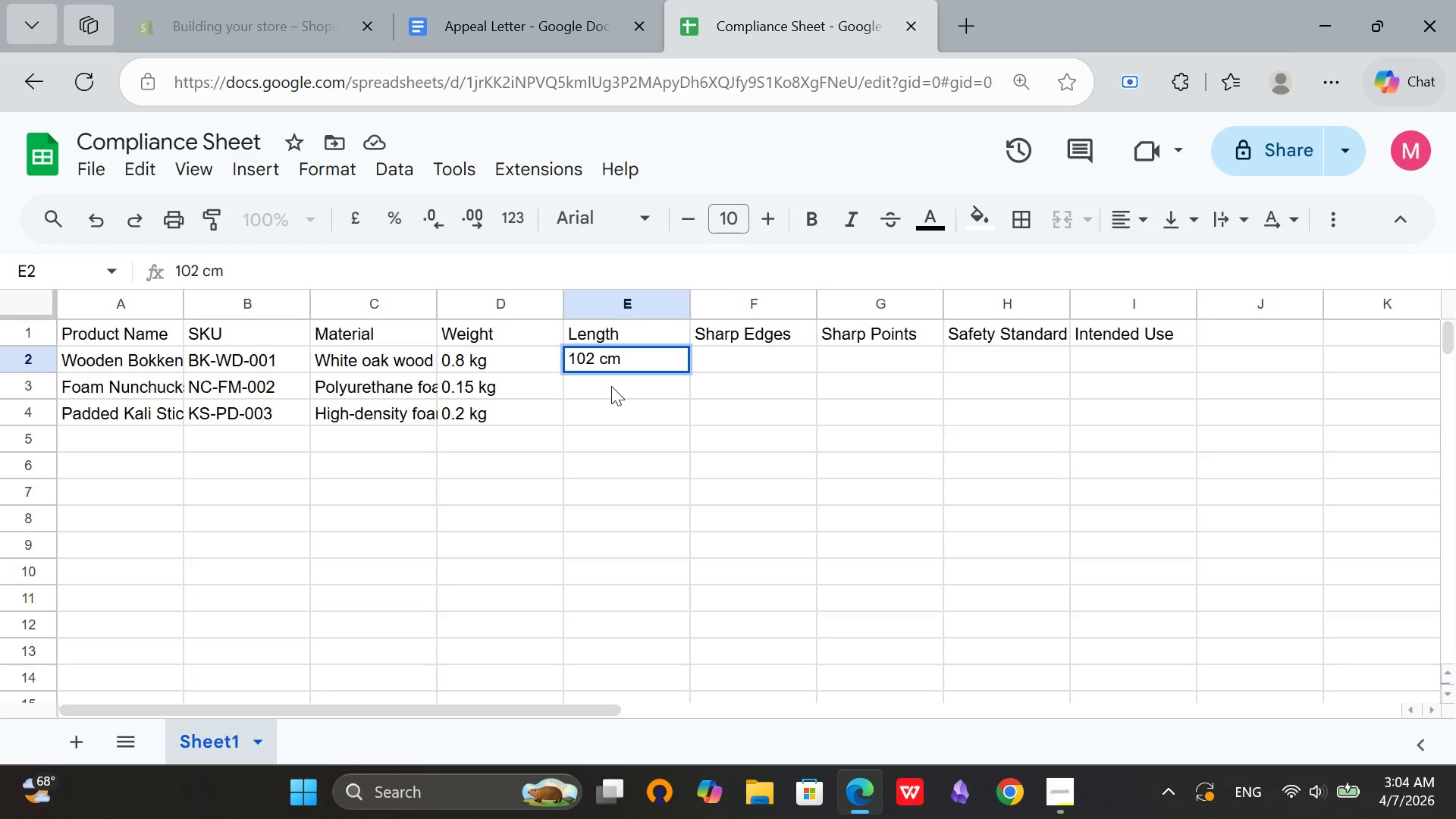 
double_click([610, 385])
 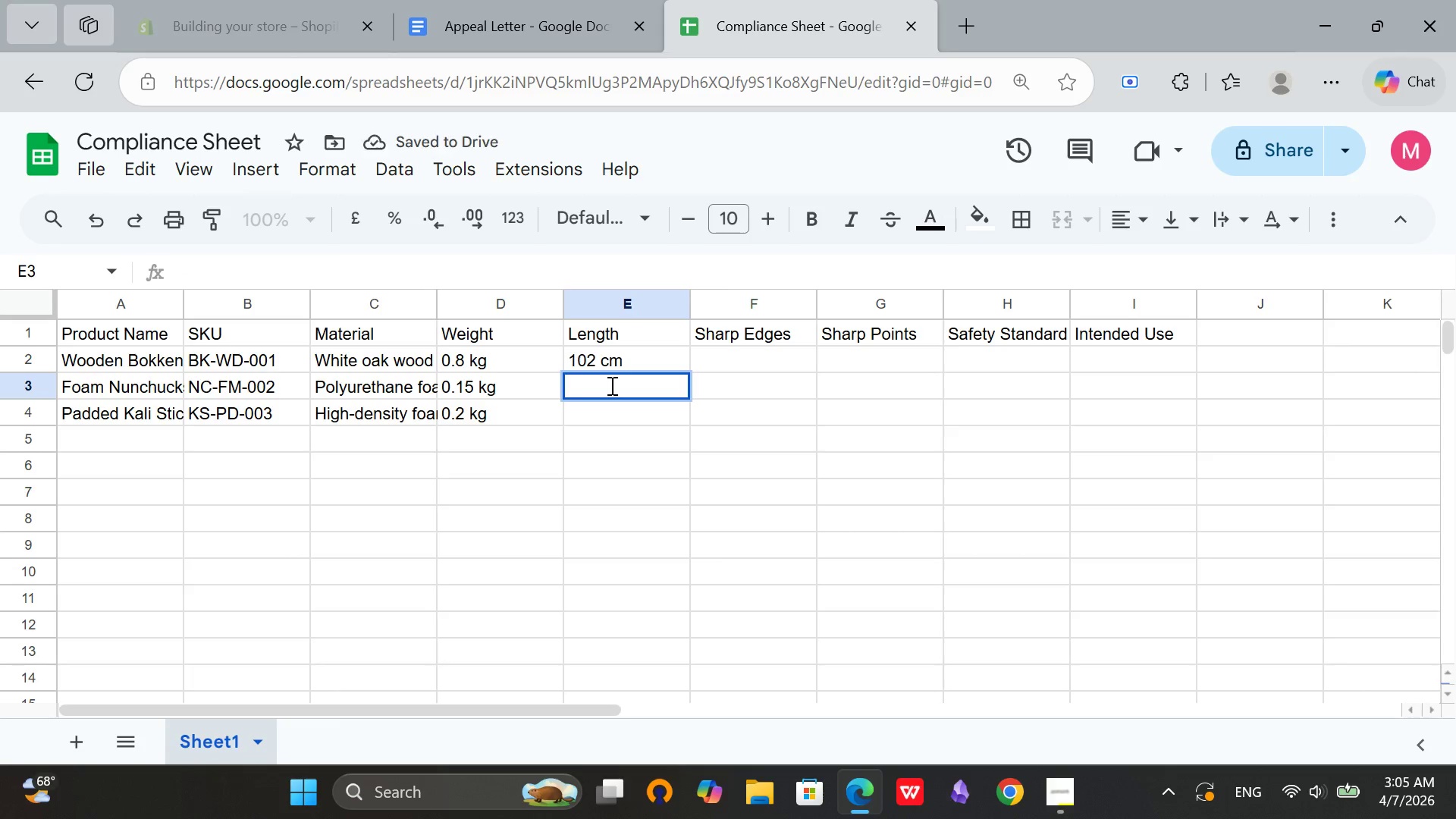 
type(38 cm)
 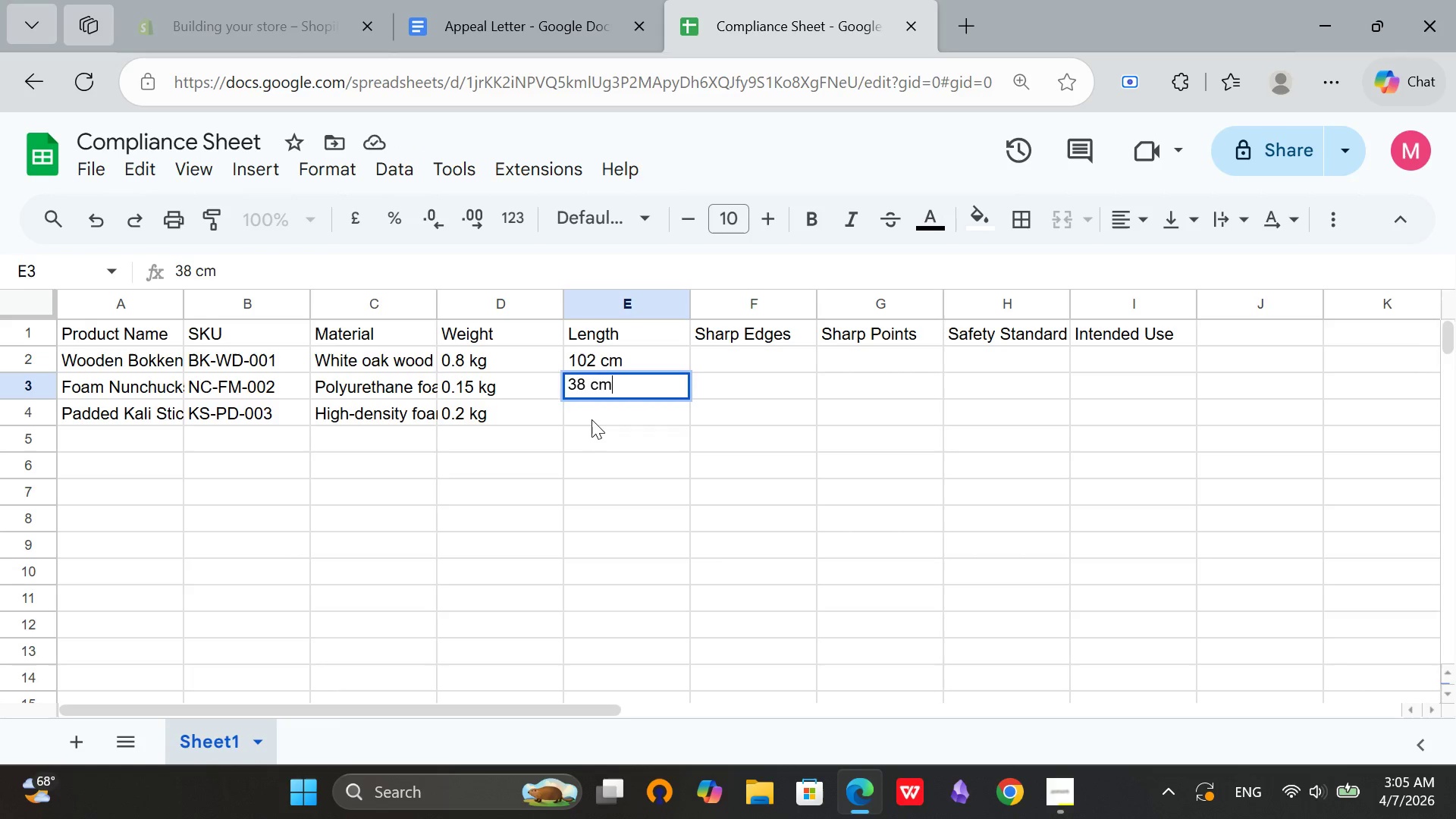 
double_click([591, 419])
 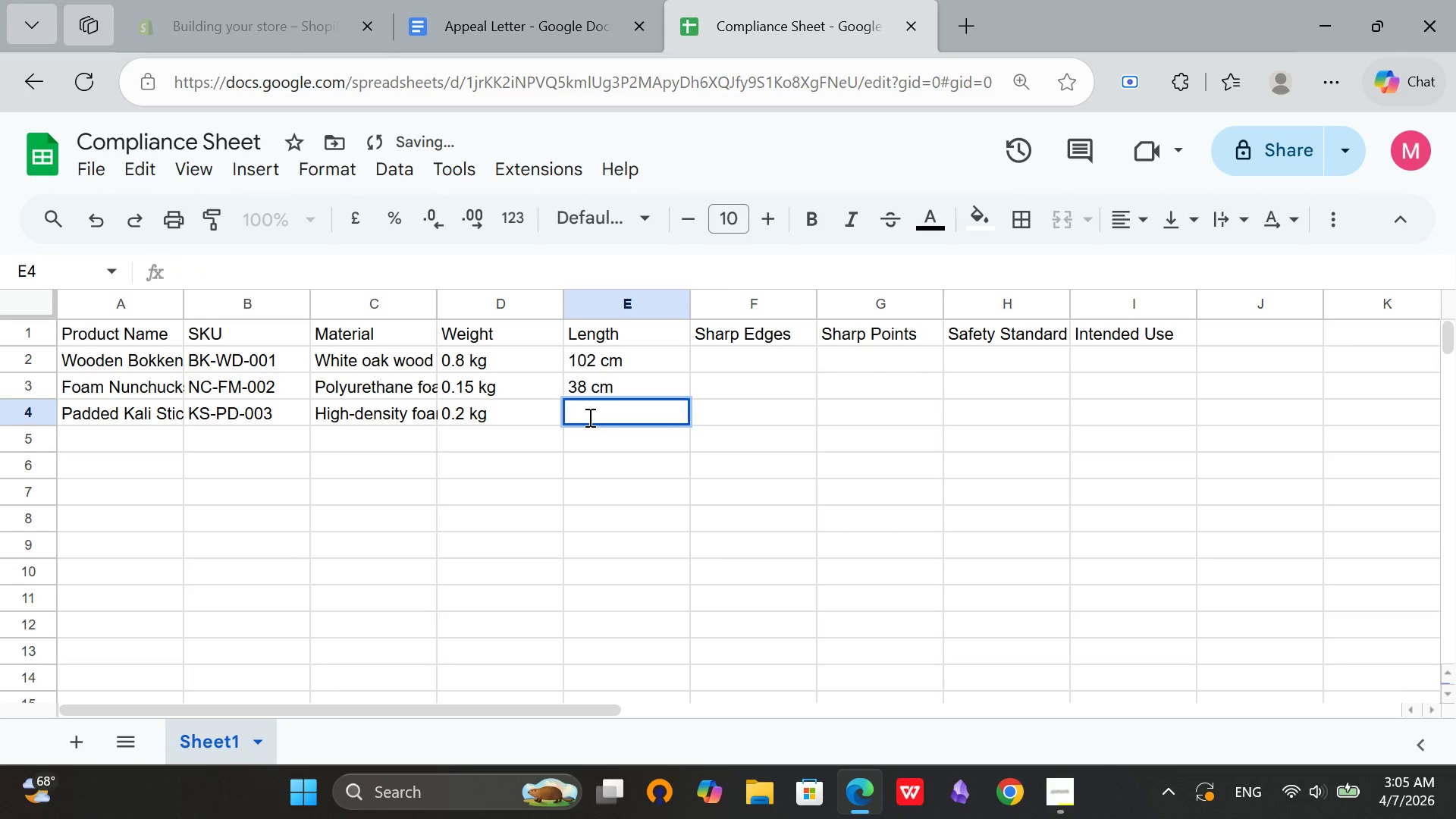 
type(66cm)
 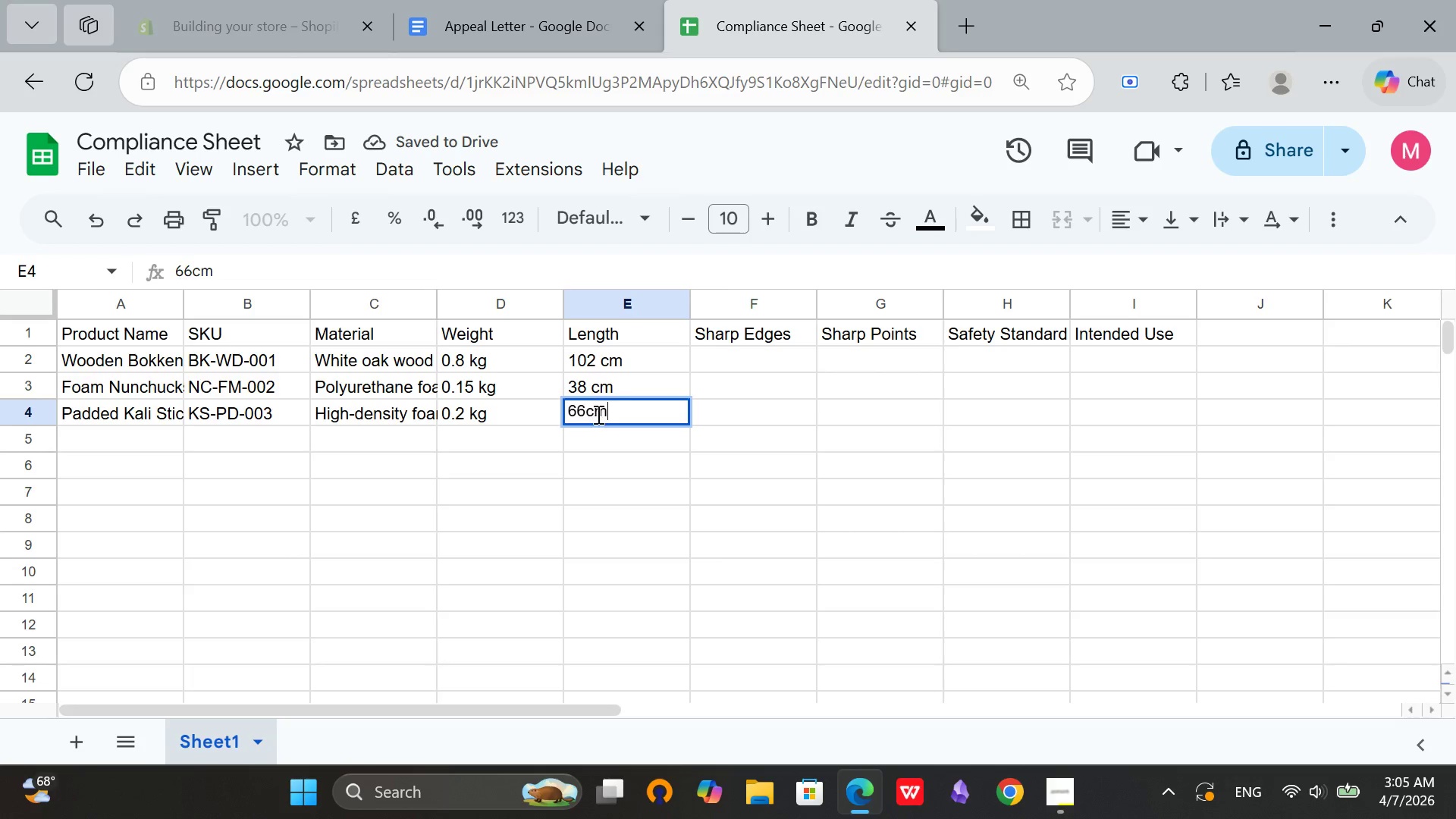 
left_click([588, 418])
 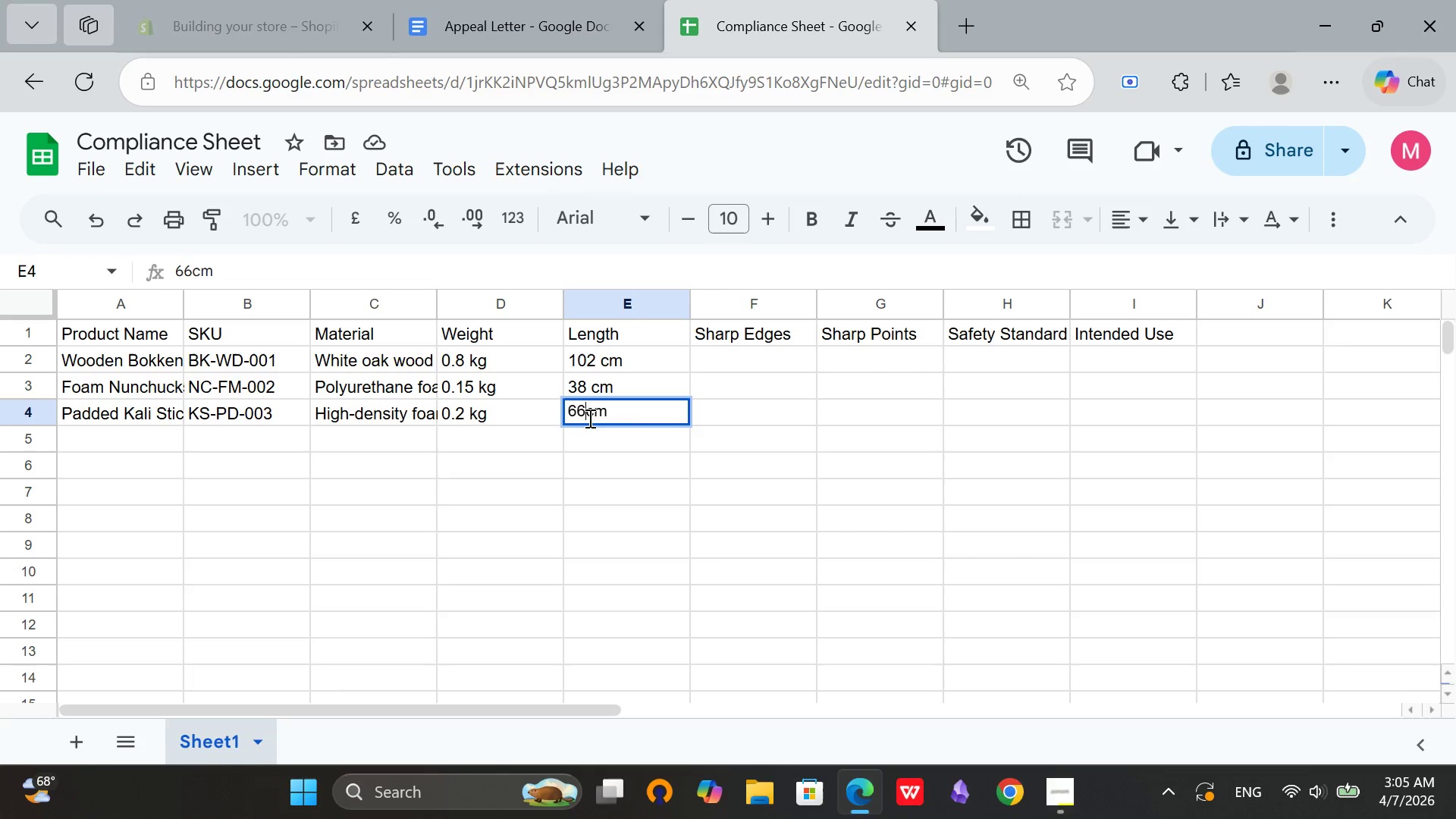 
key(Space)
 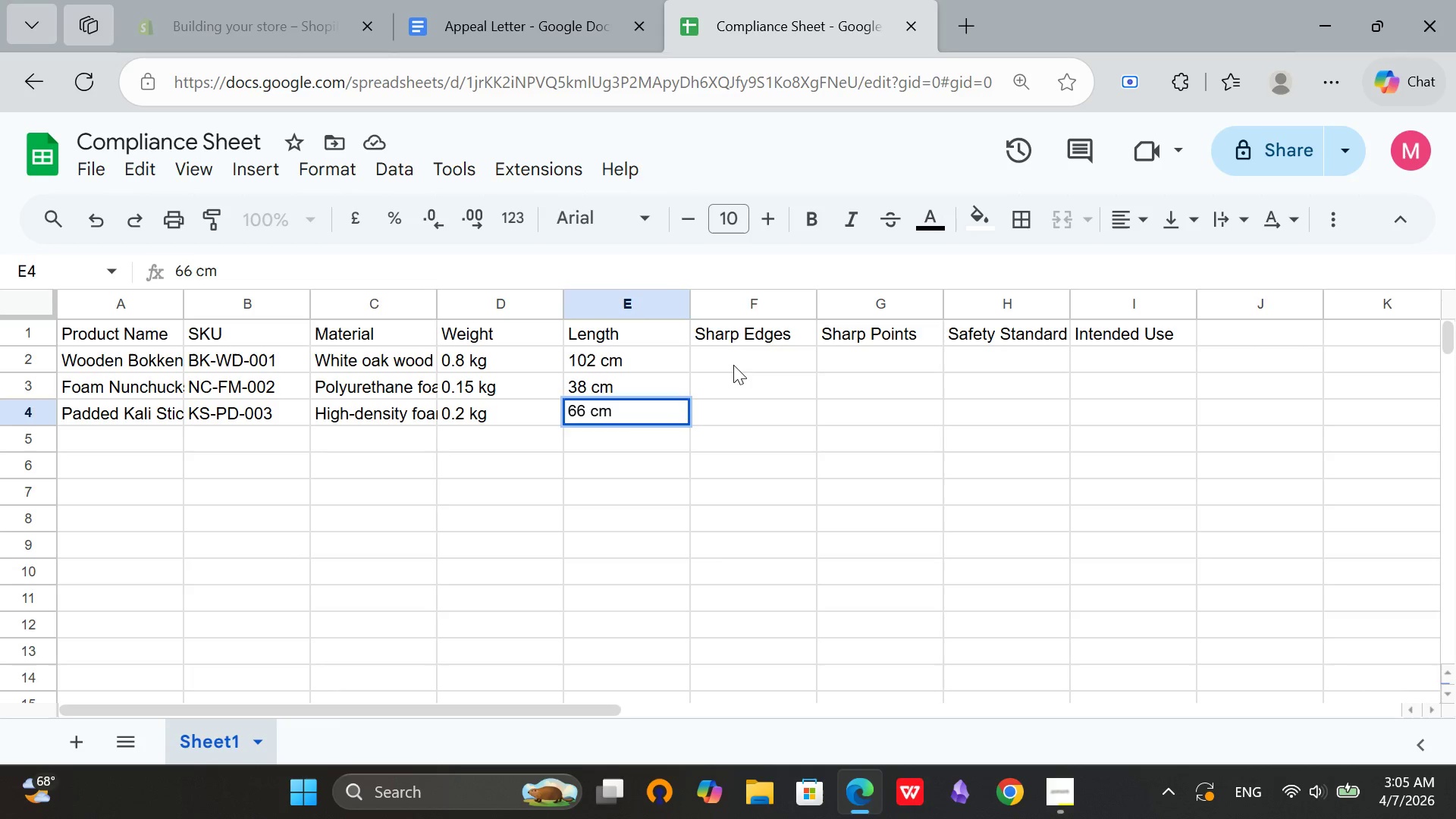 
double_click([733, 365])
 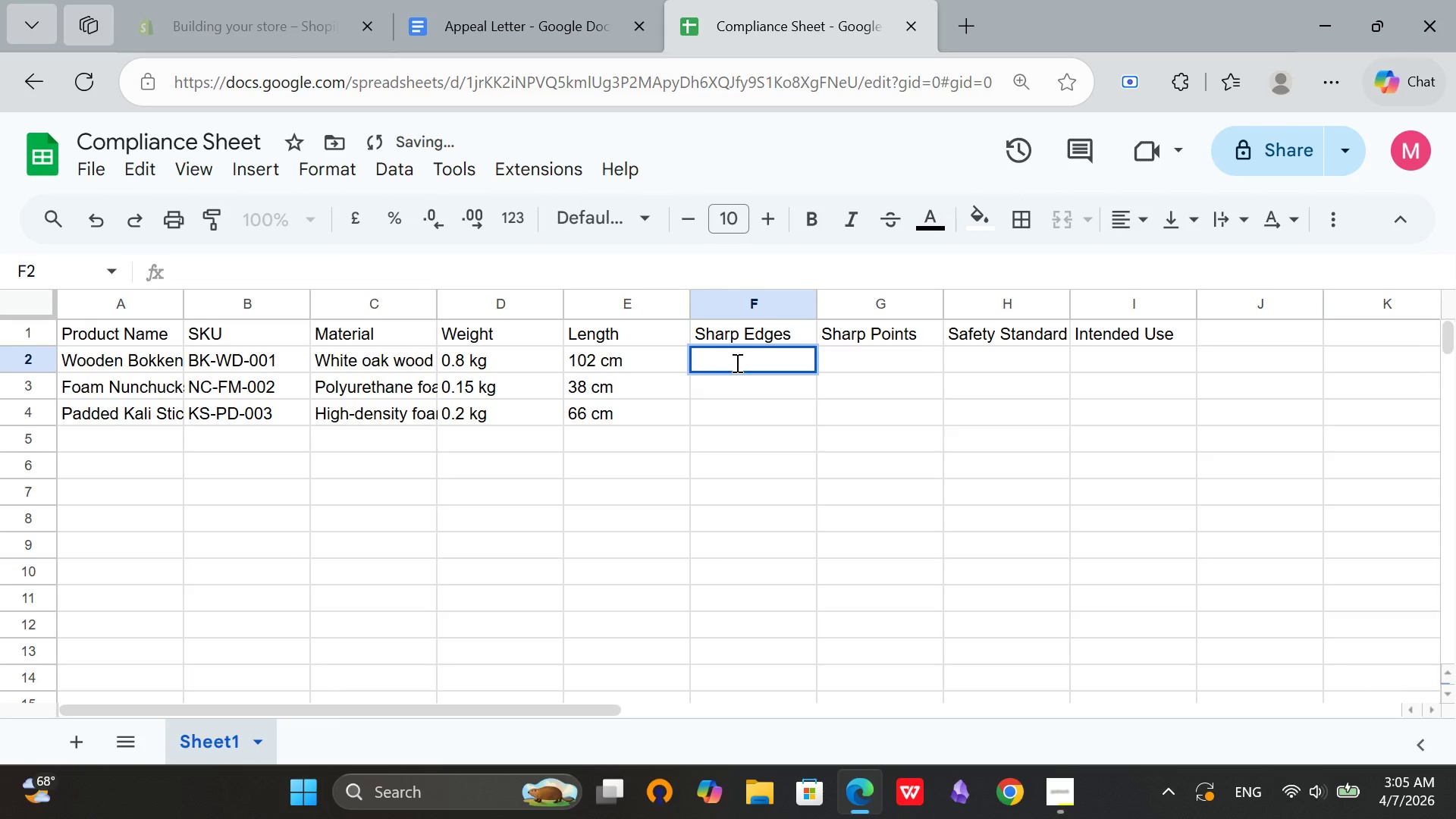 
key(CapsLock)
 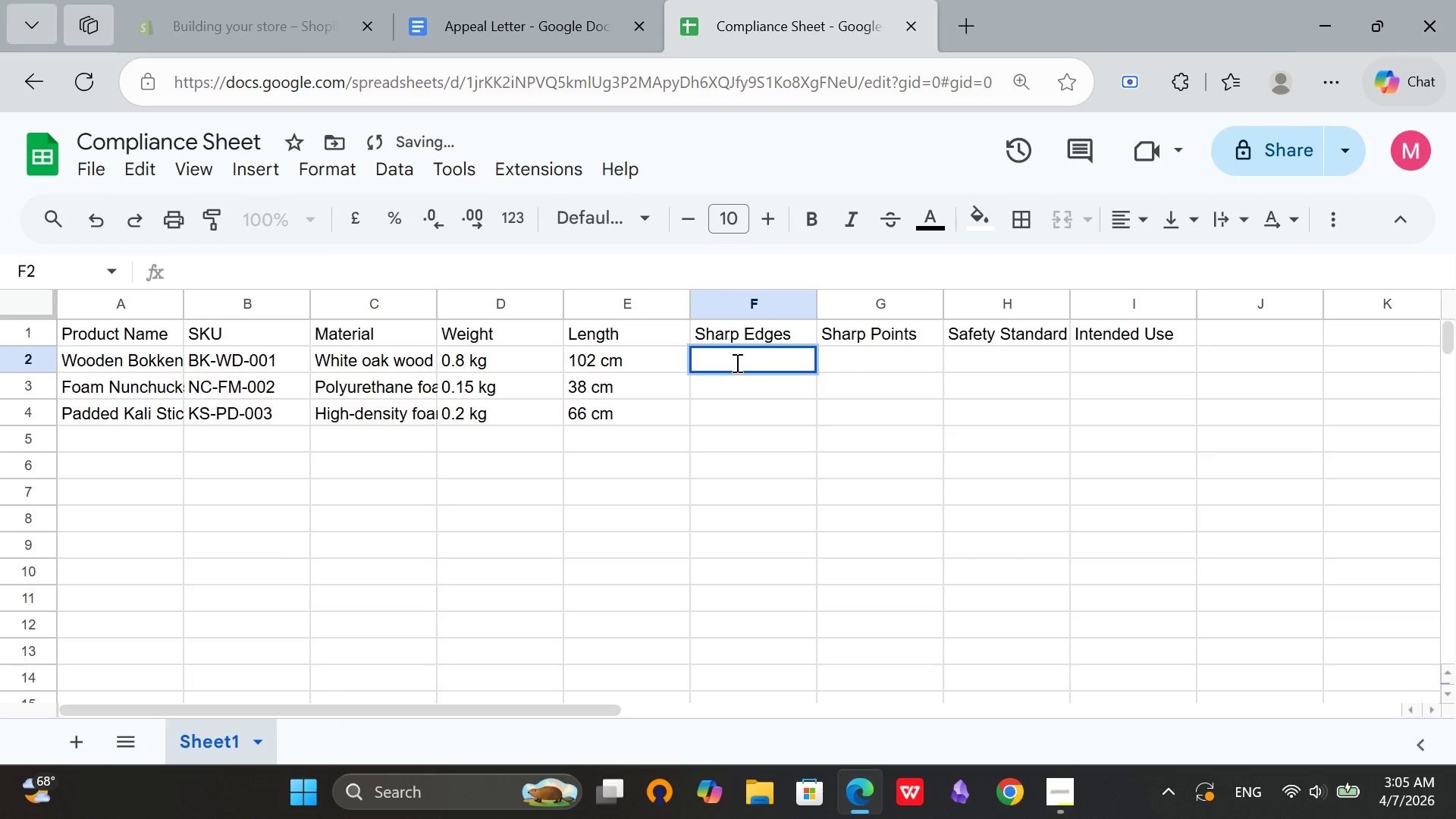 
key(N)
 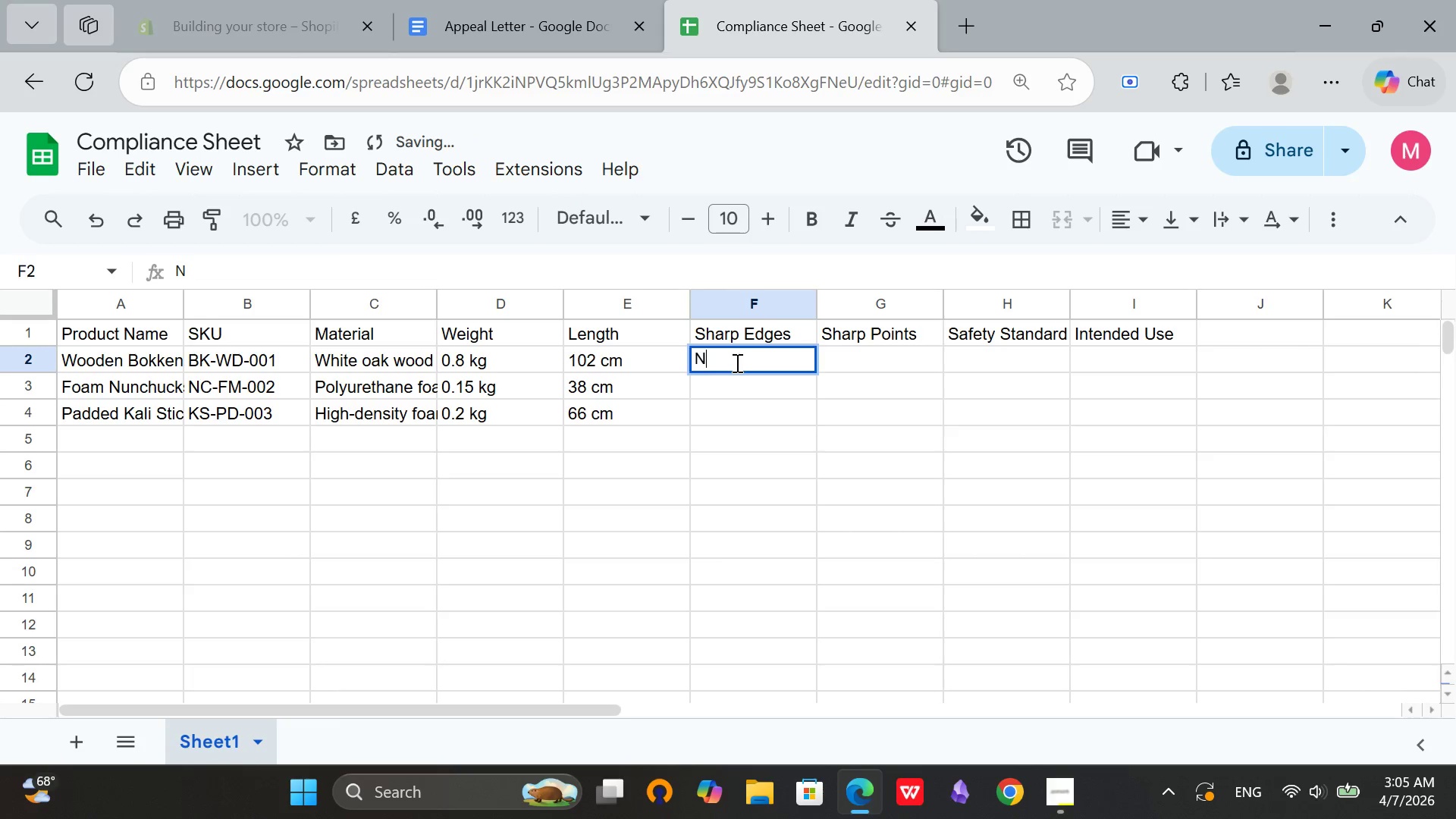 
key(CapsLock)
 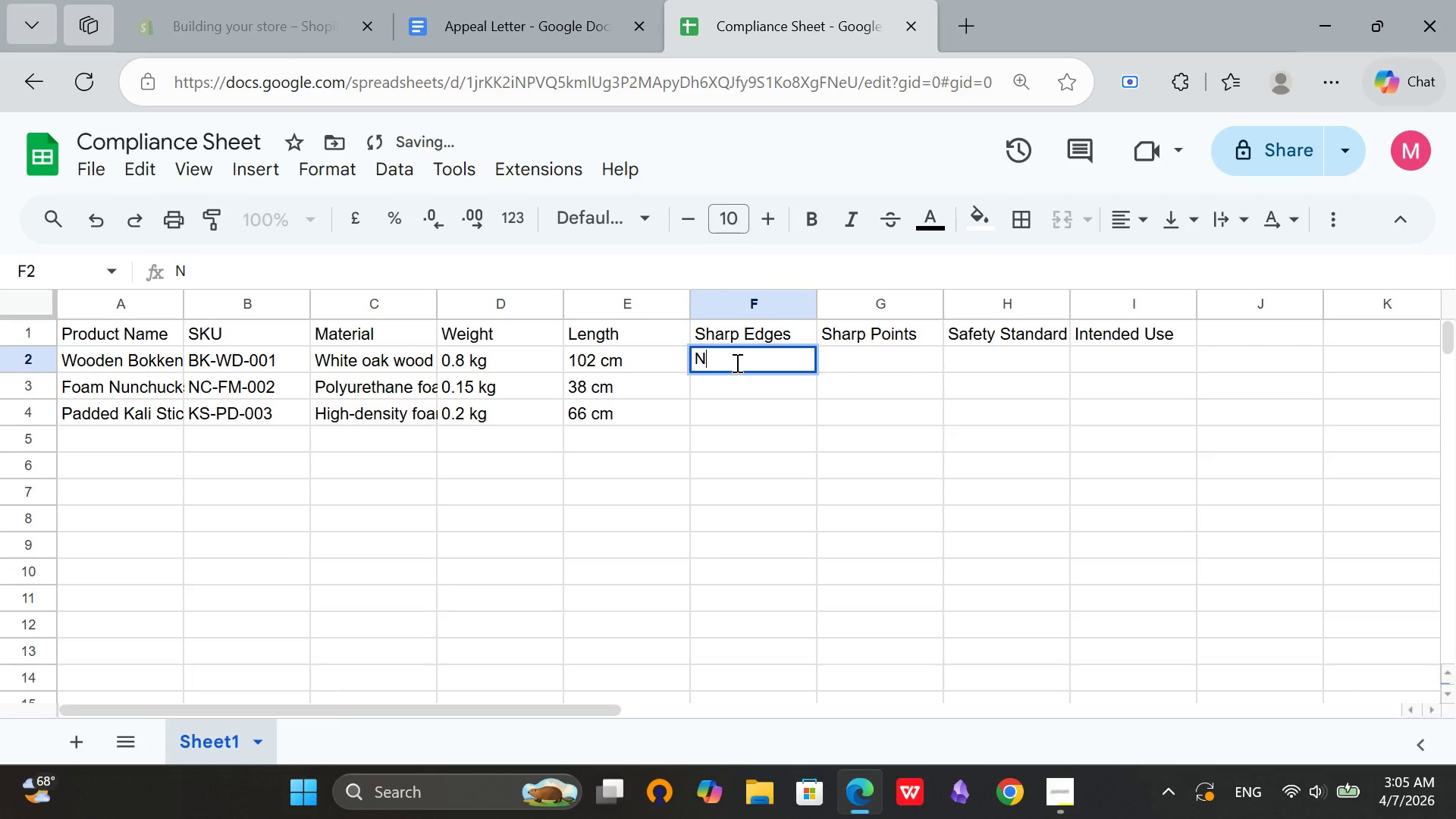 
key(O)
 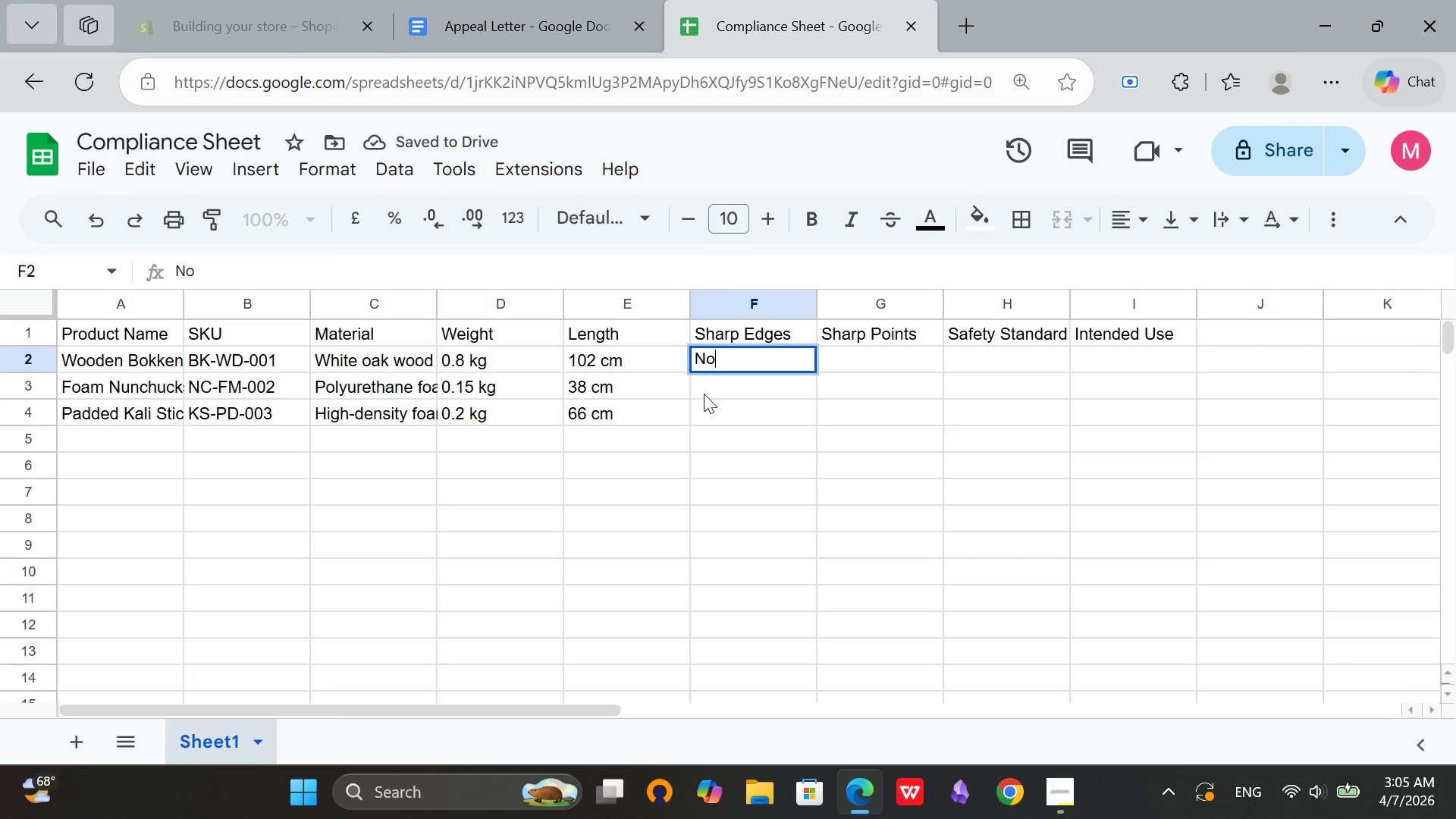 
double_click([704, 394])
 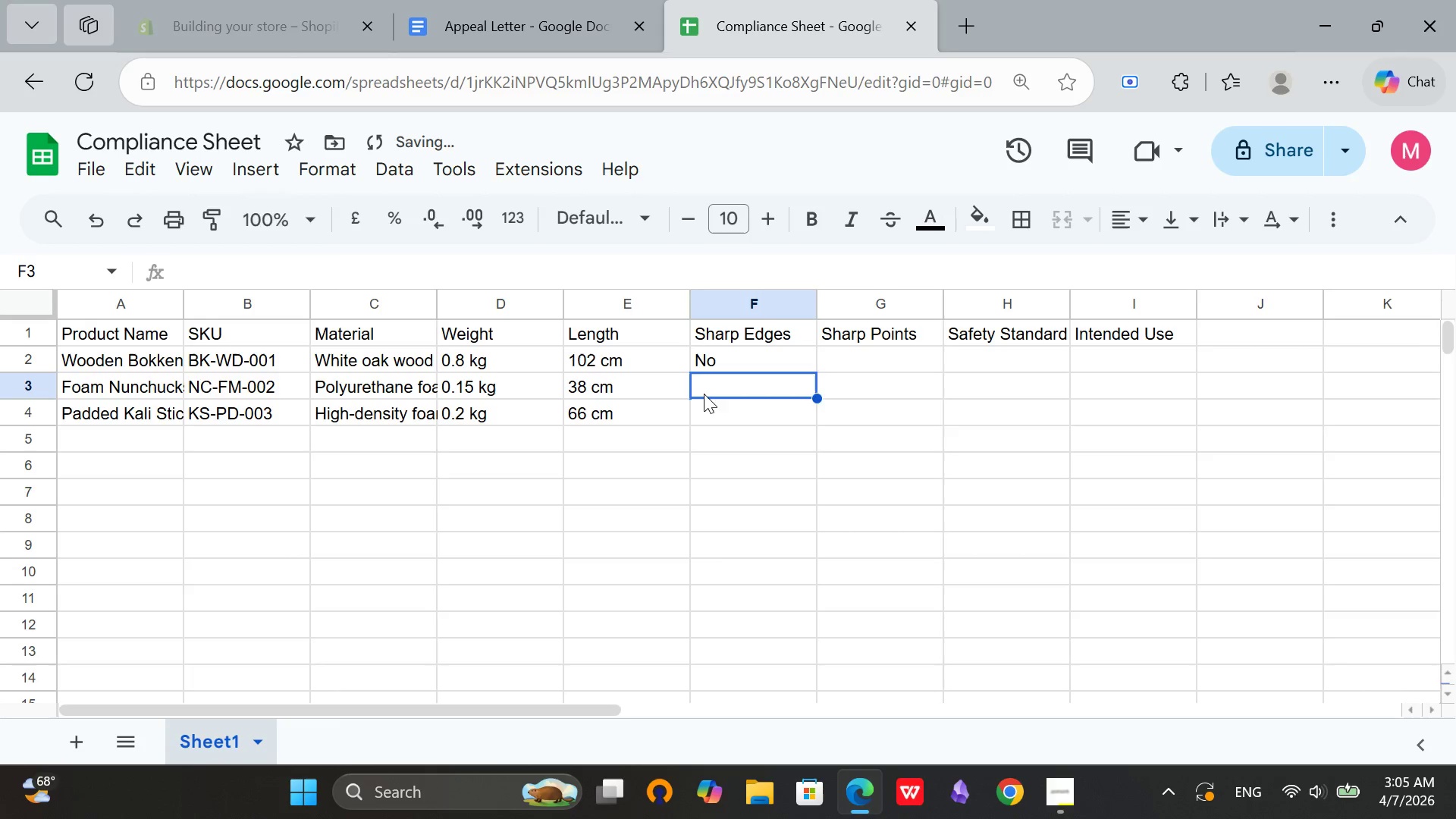 
key(CapsLock)
 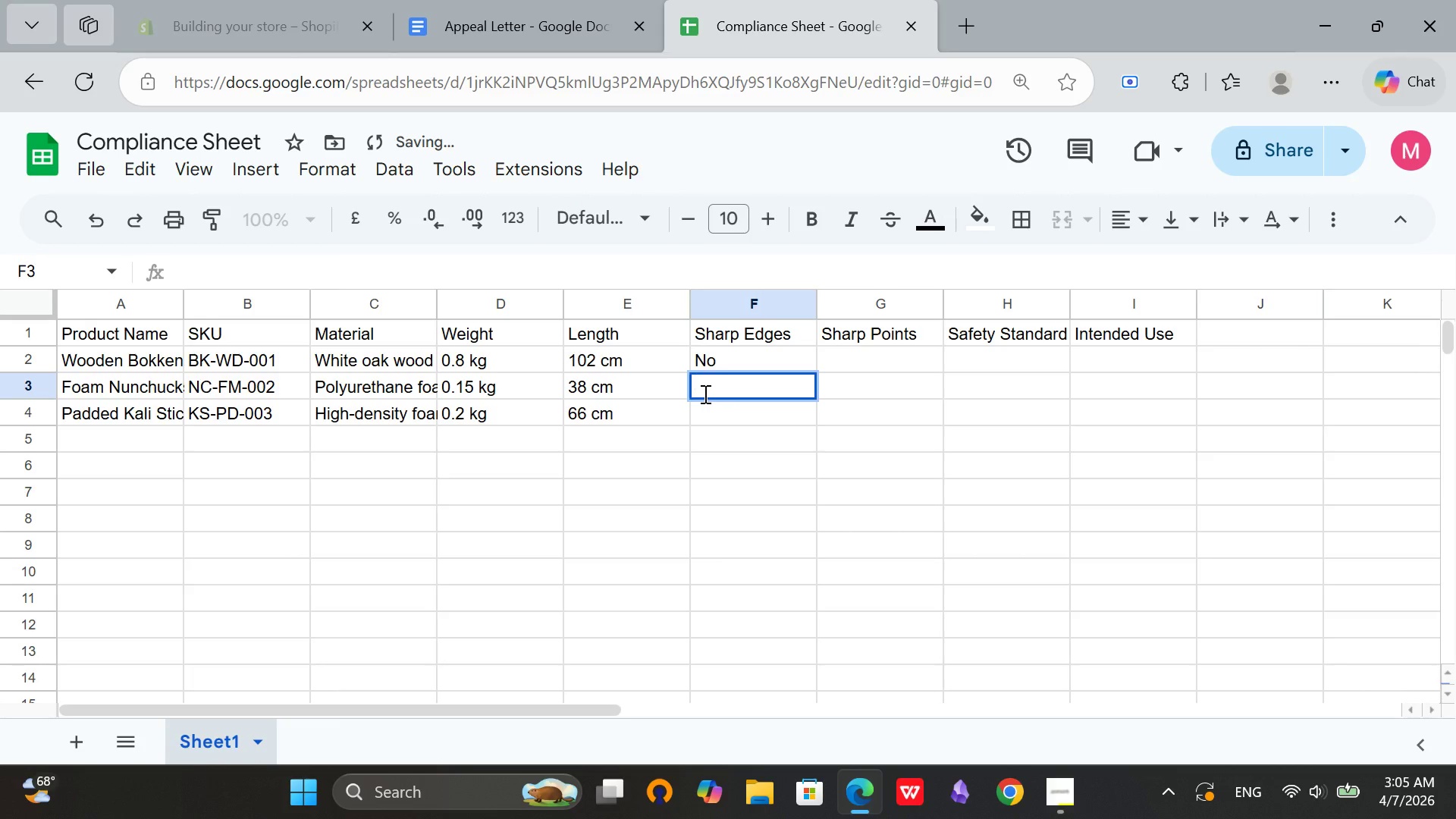 
key(N)
 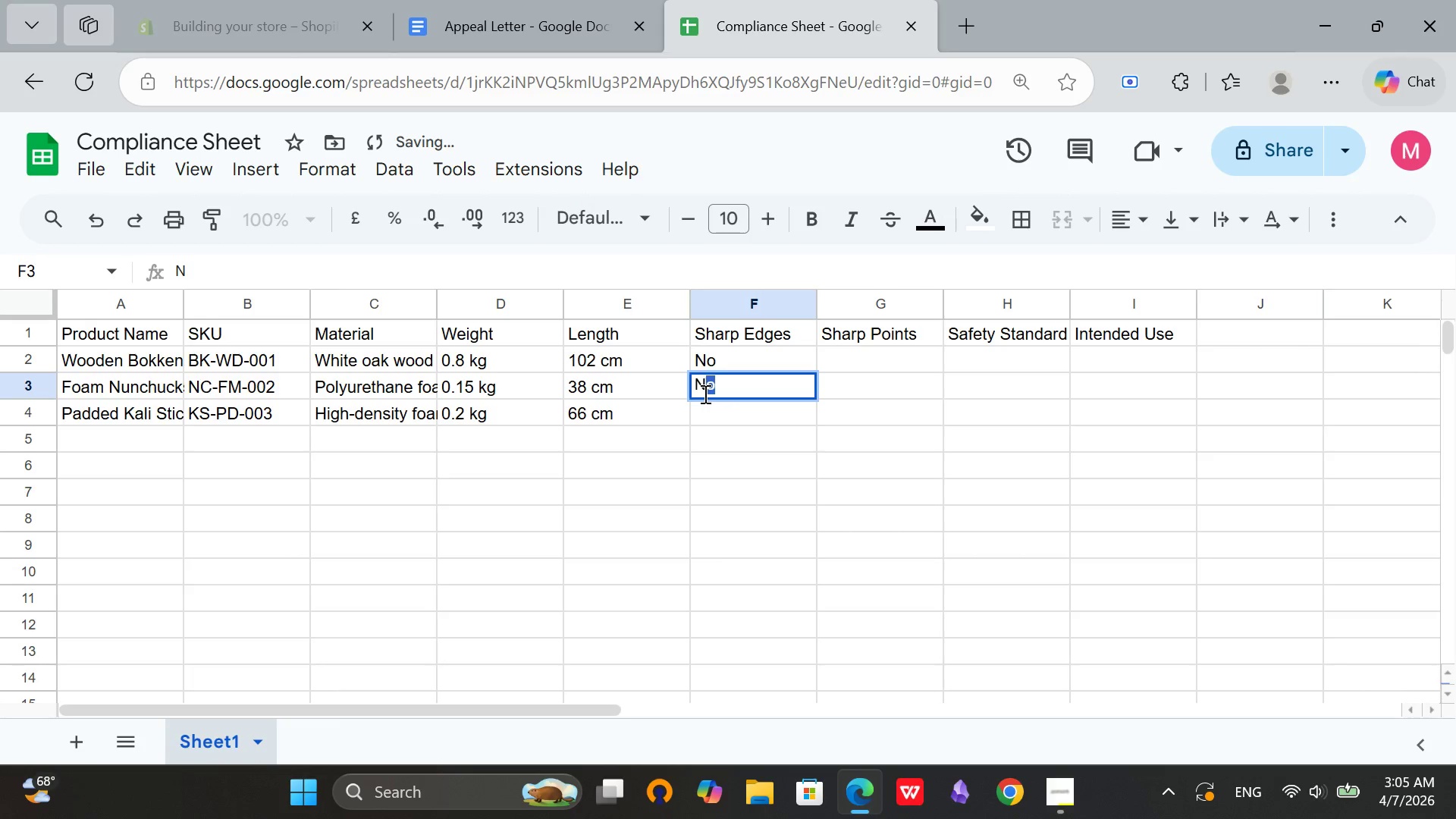 
key(CapsLock)
 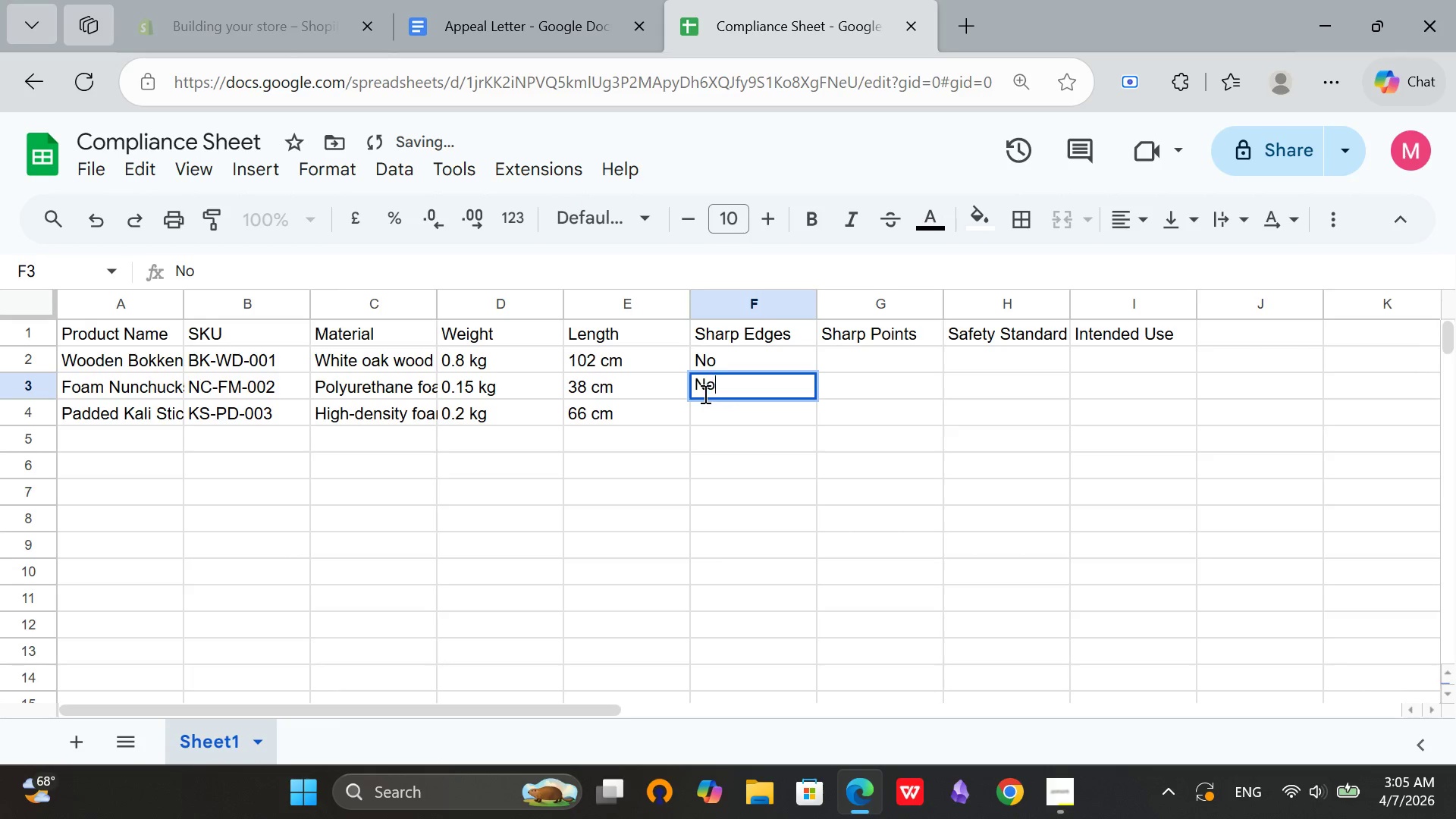 
key(O)
 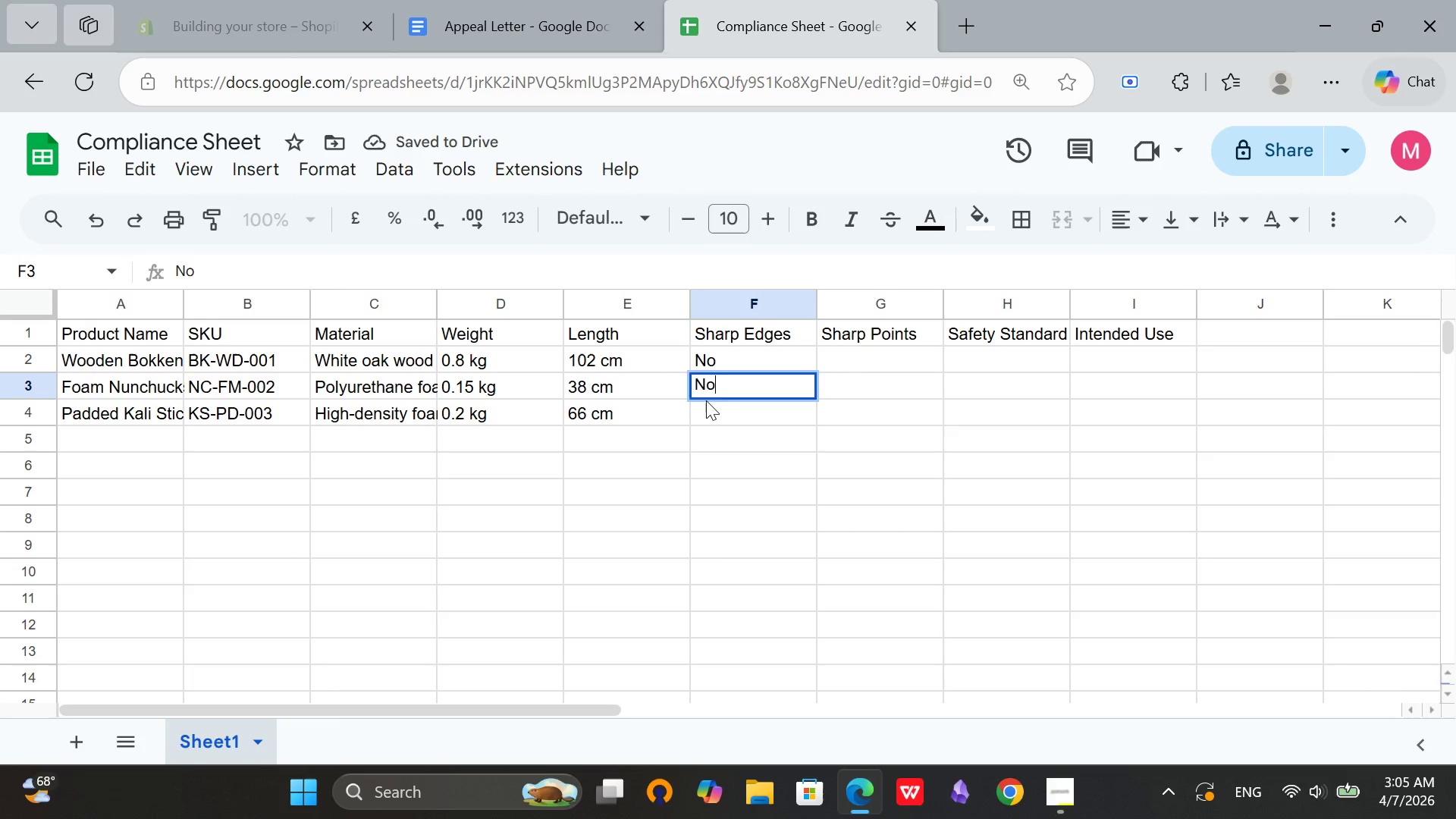 
double_click([706, 400])
 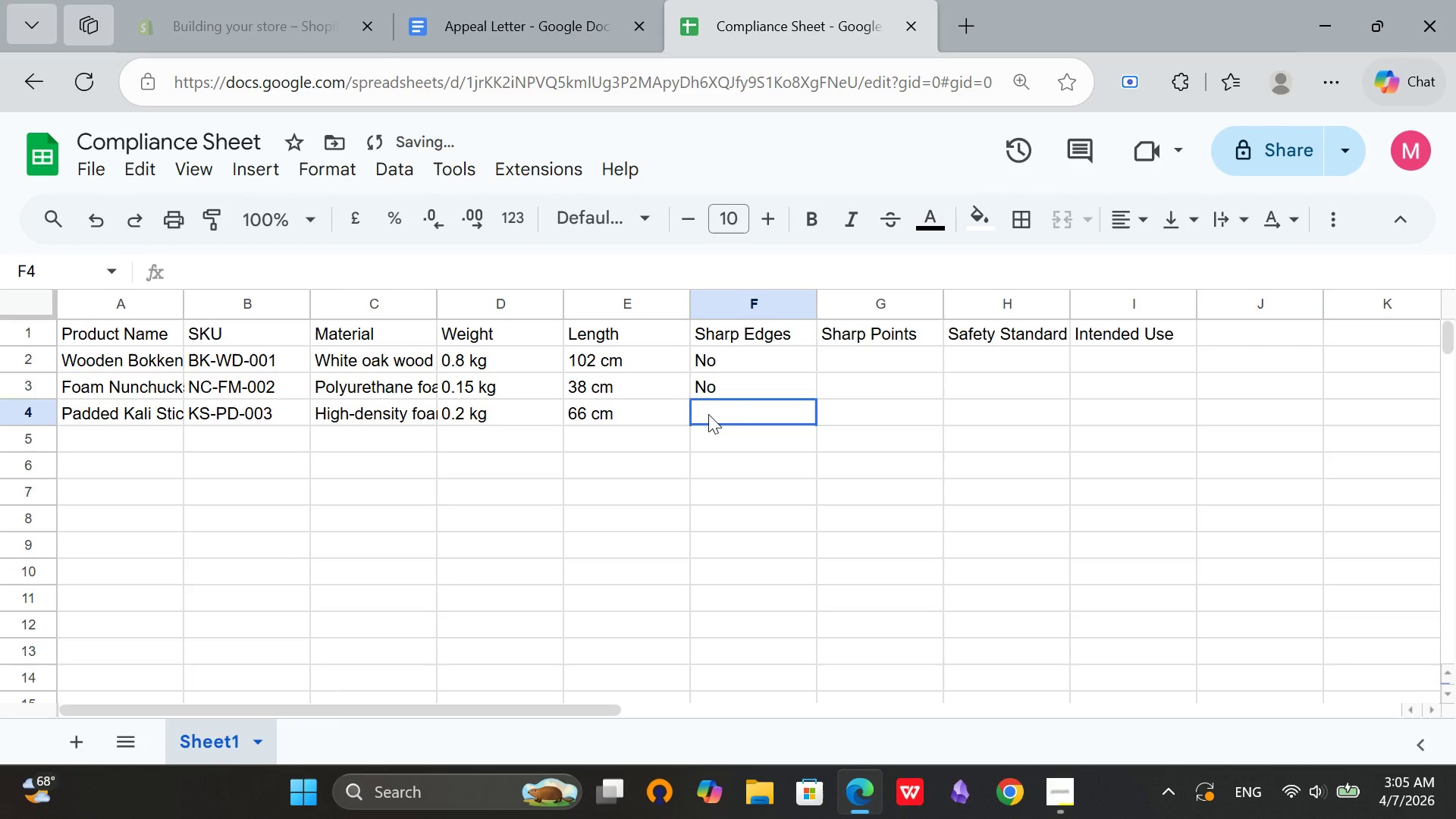 
double_click([708, 414])
 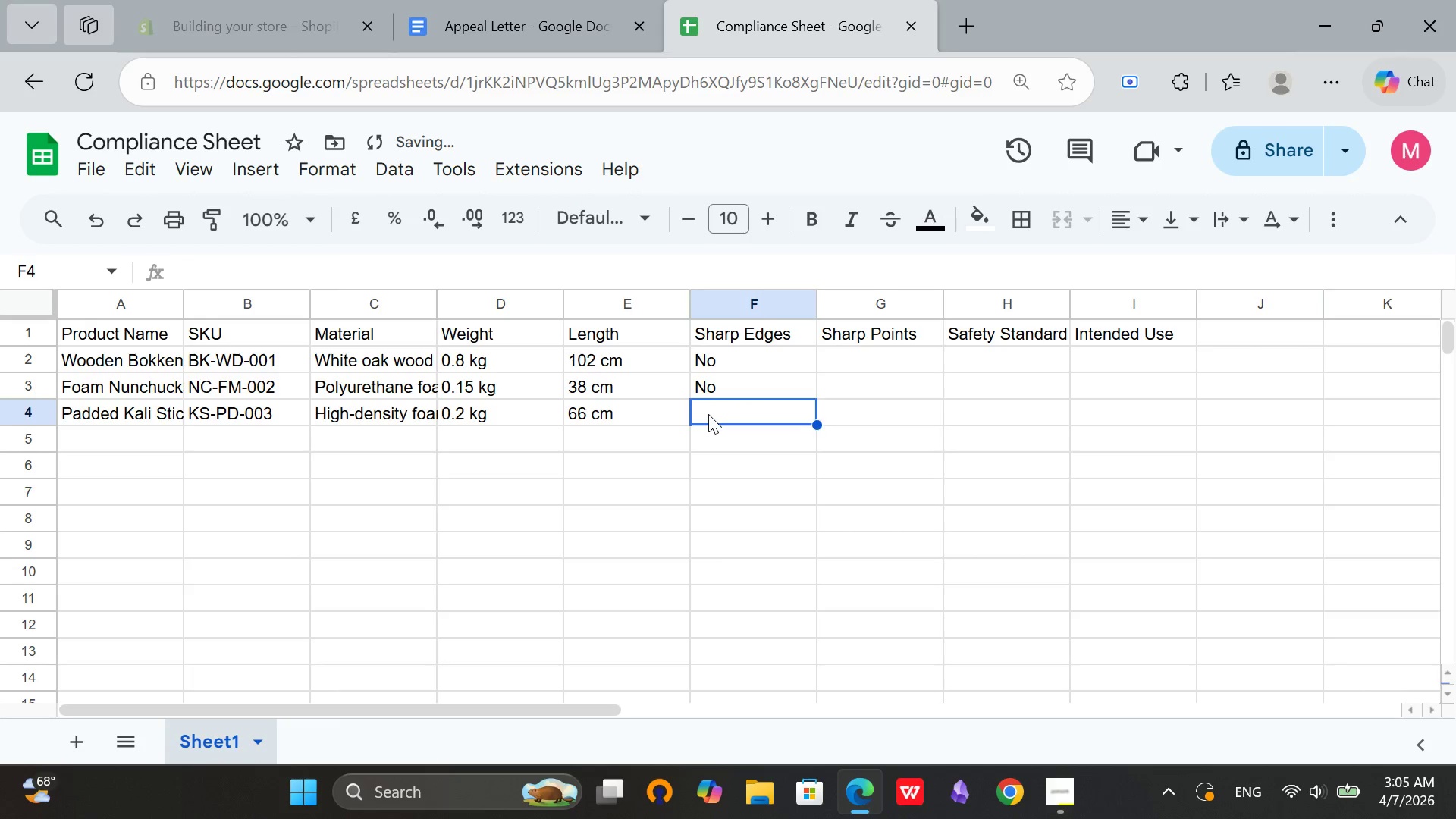 
key(CapsLock)
 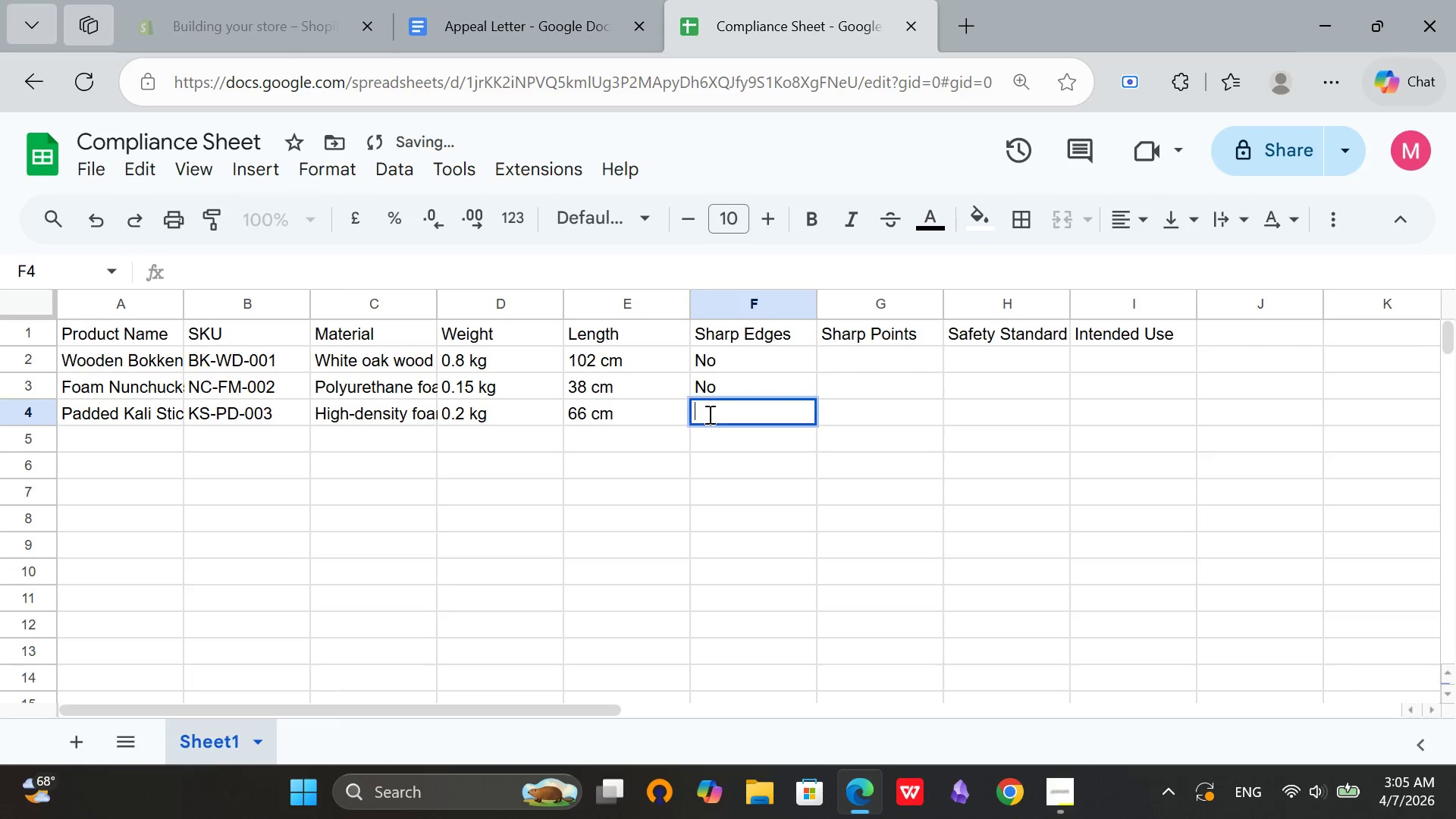 
key(N)
 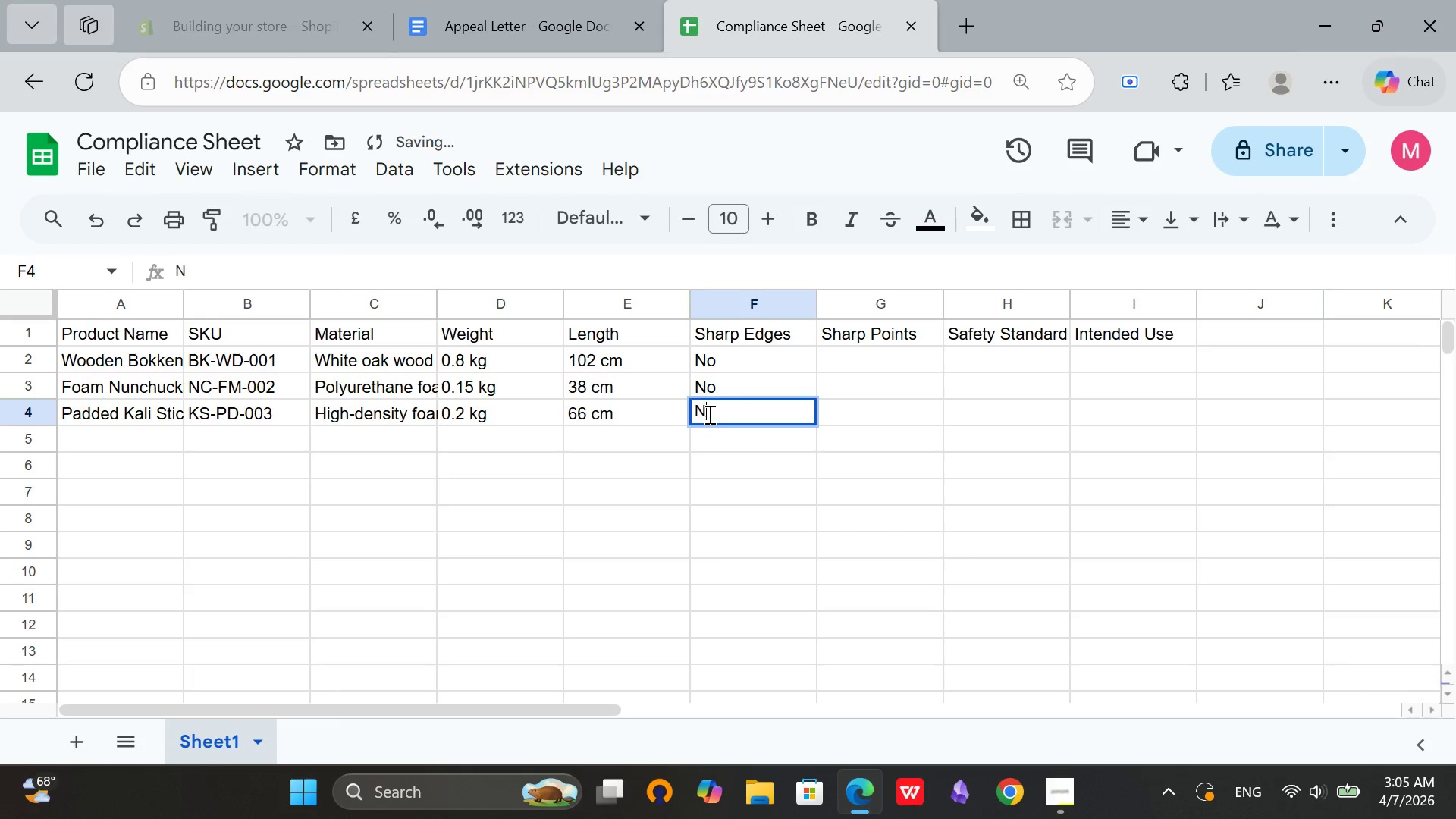 
key(CapsLock)
 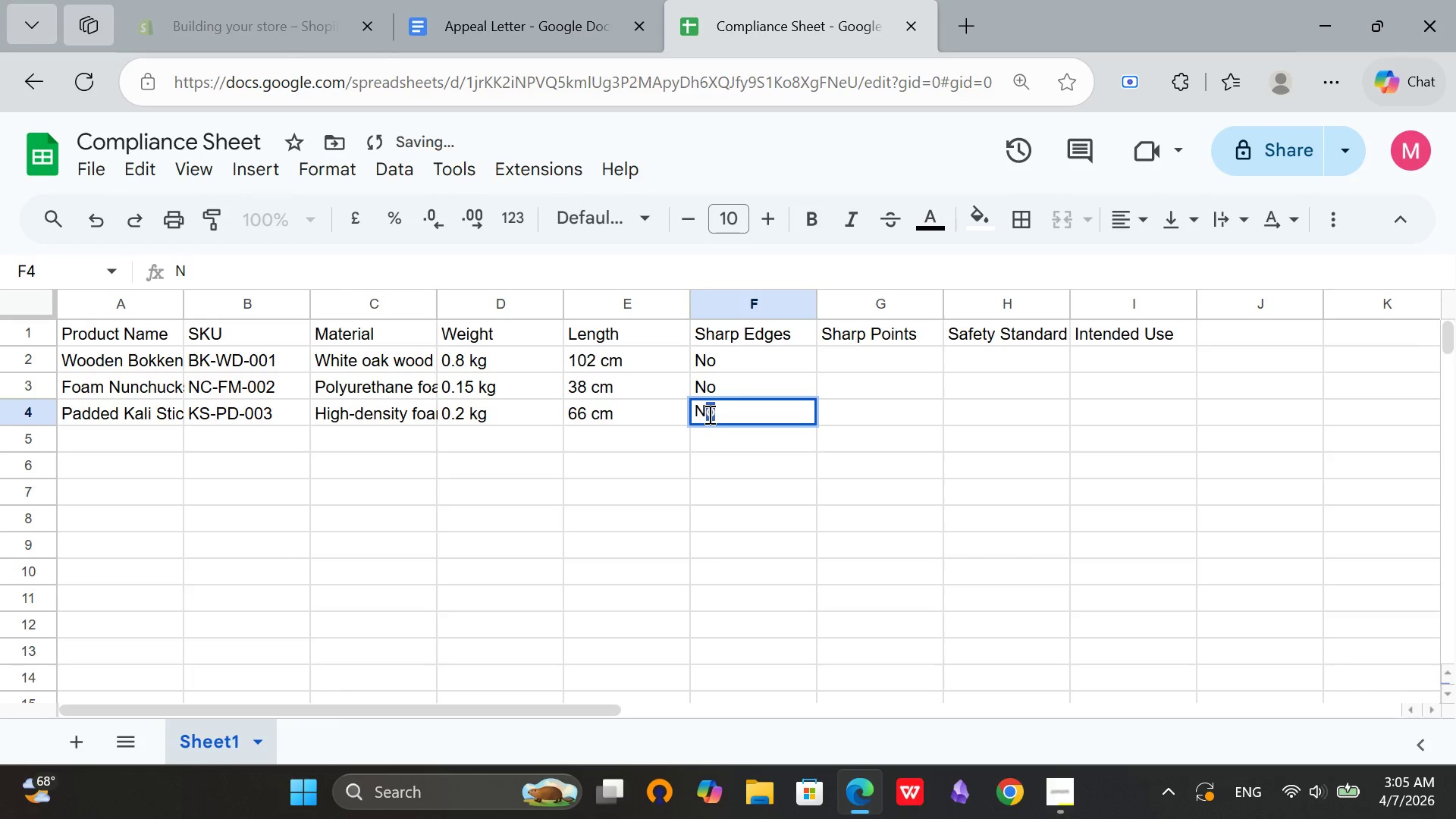 
key(O)
 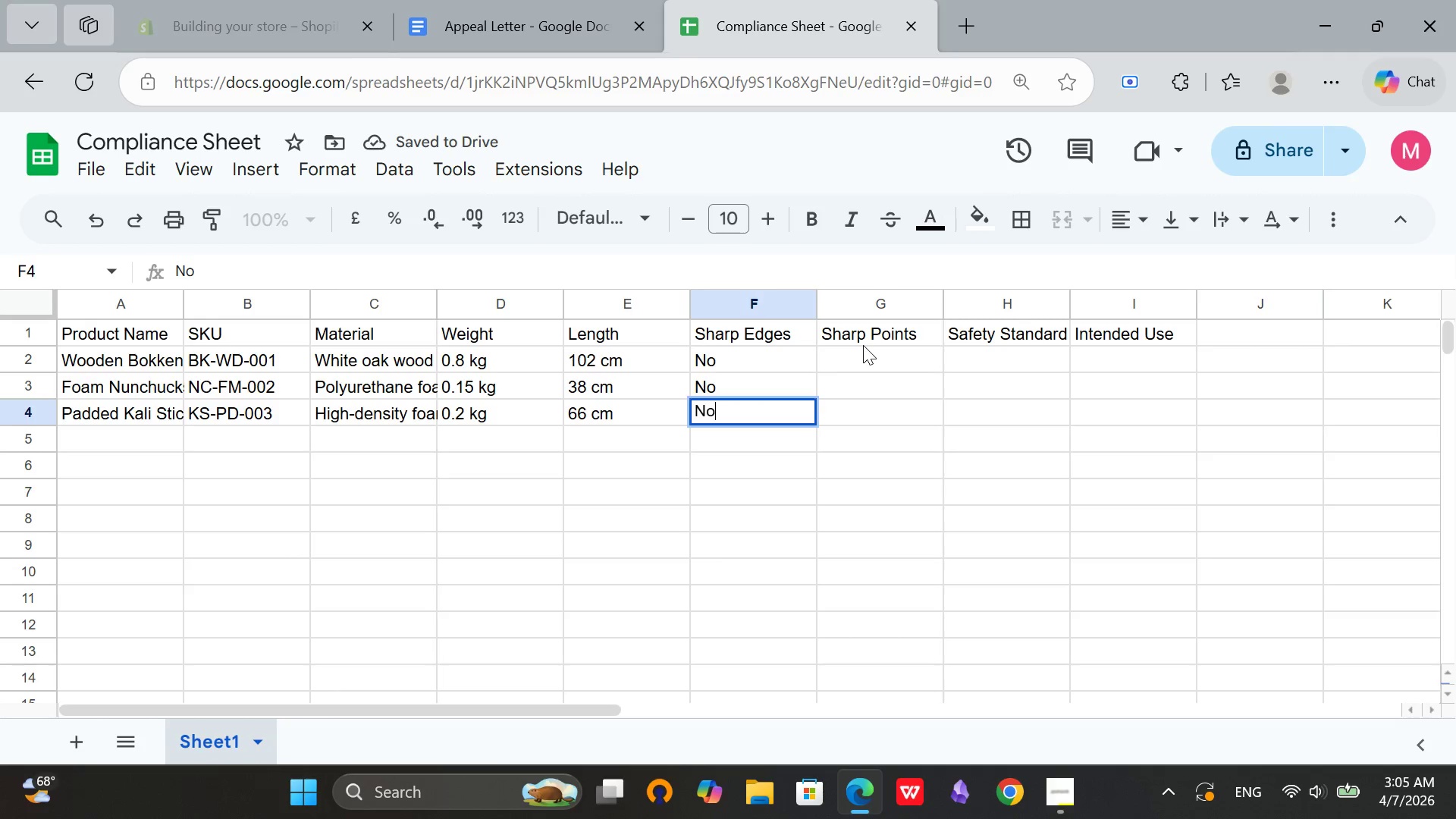 
double_click([863, 345])
 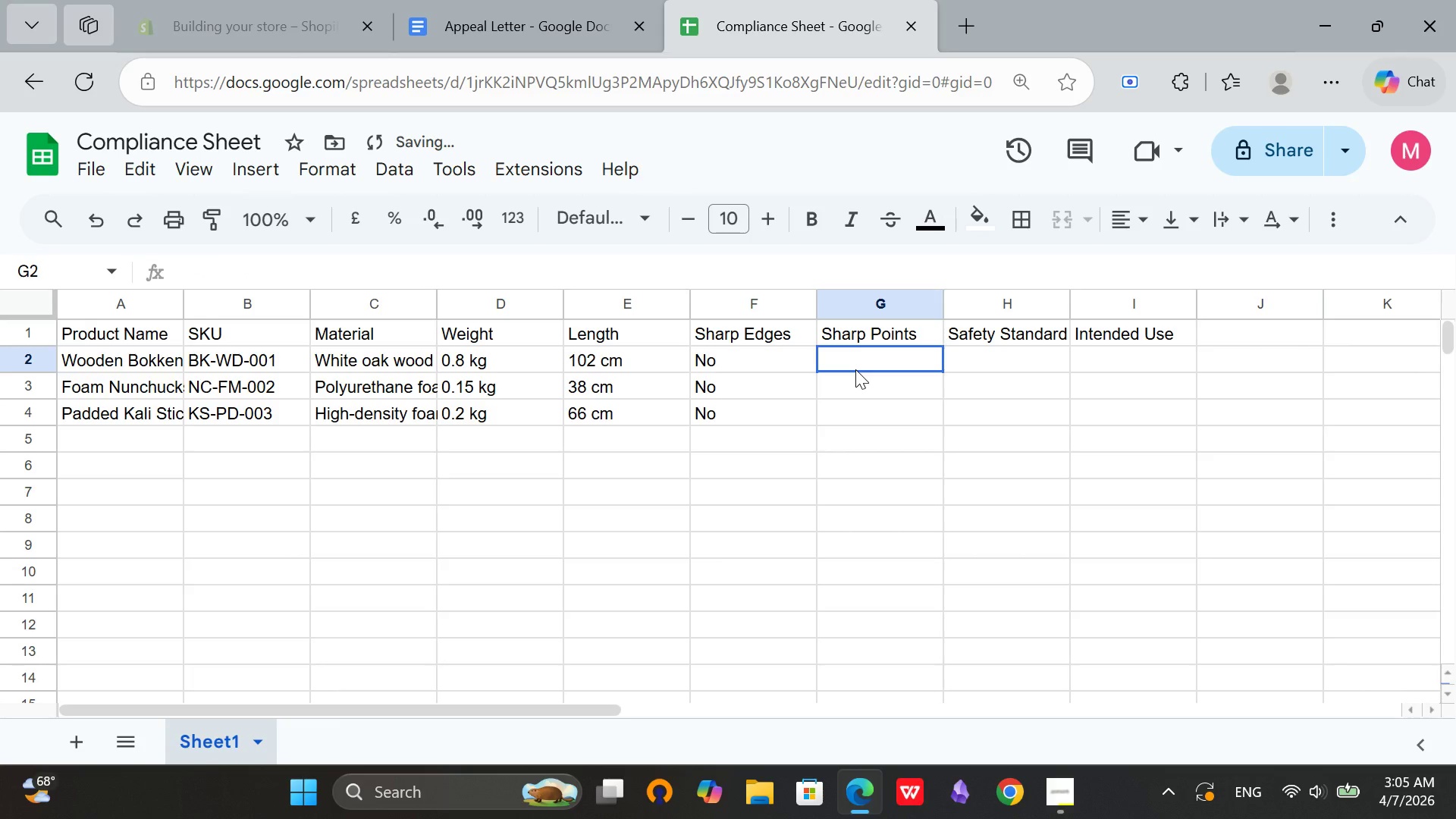 
double_click([855, 369])
 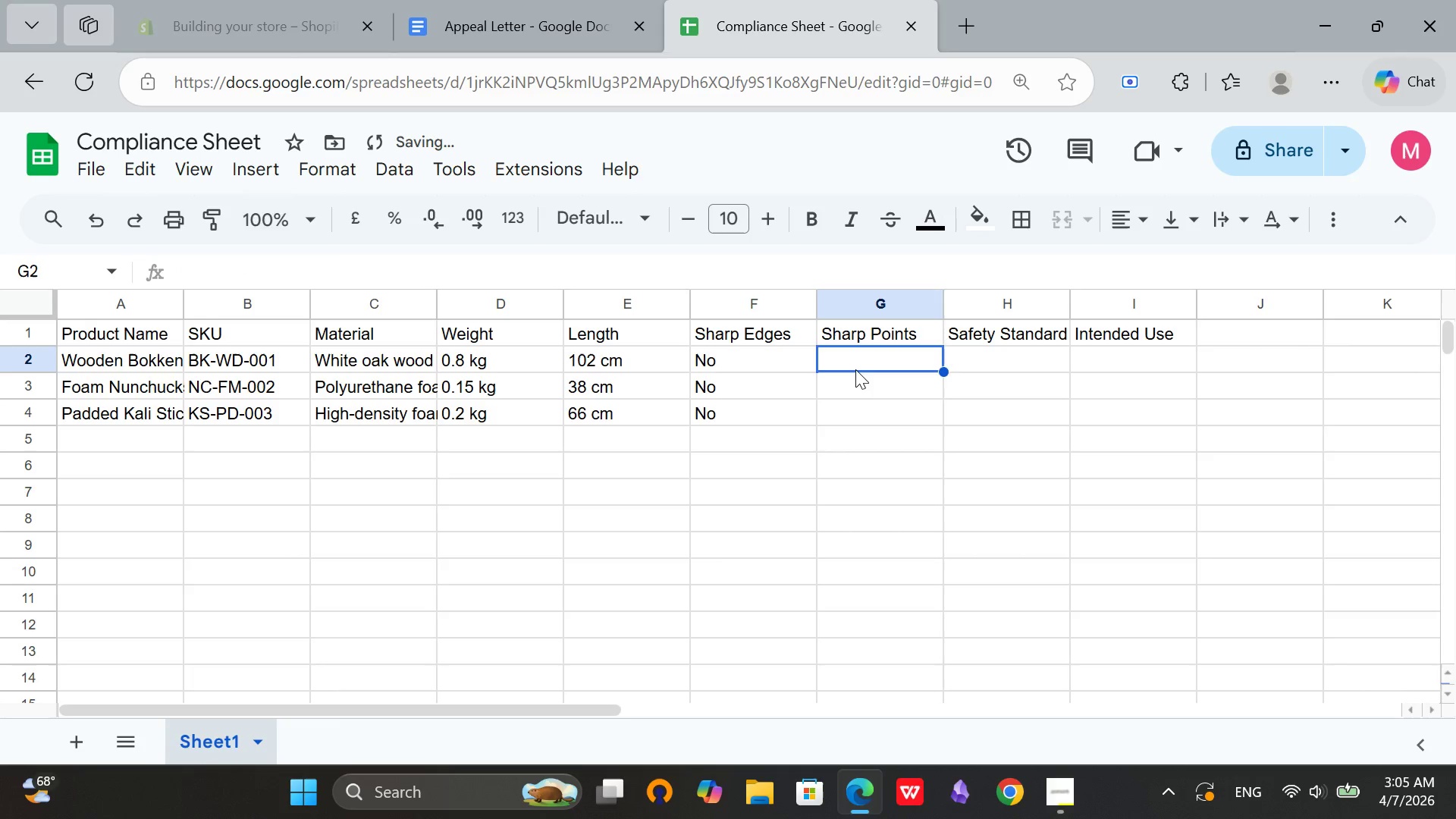 
key(CapsLock)
 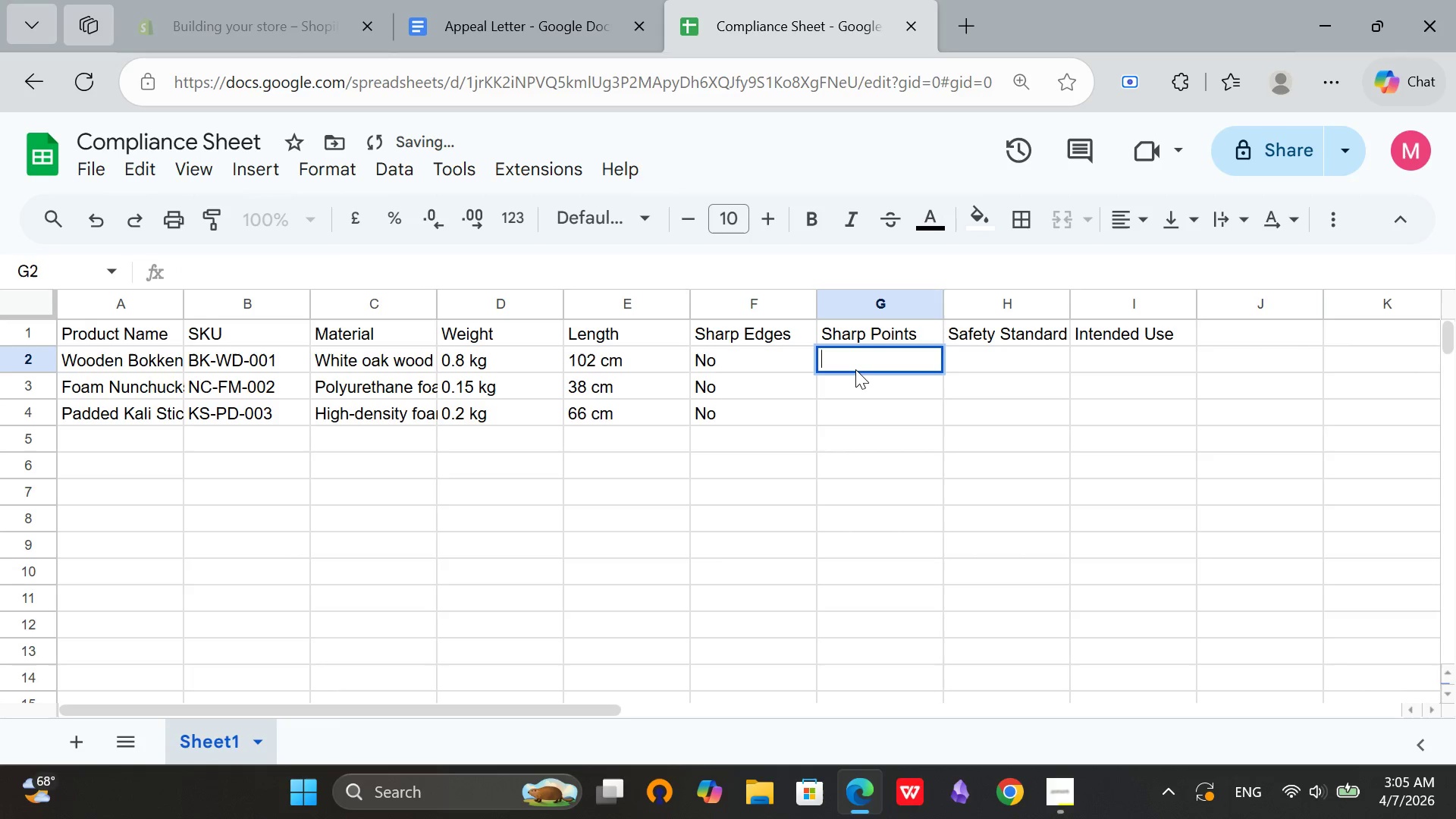 
key(N)
 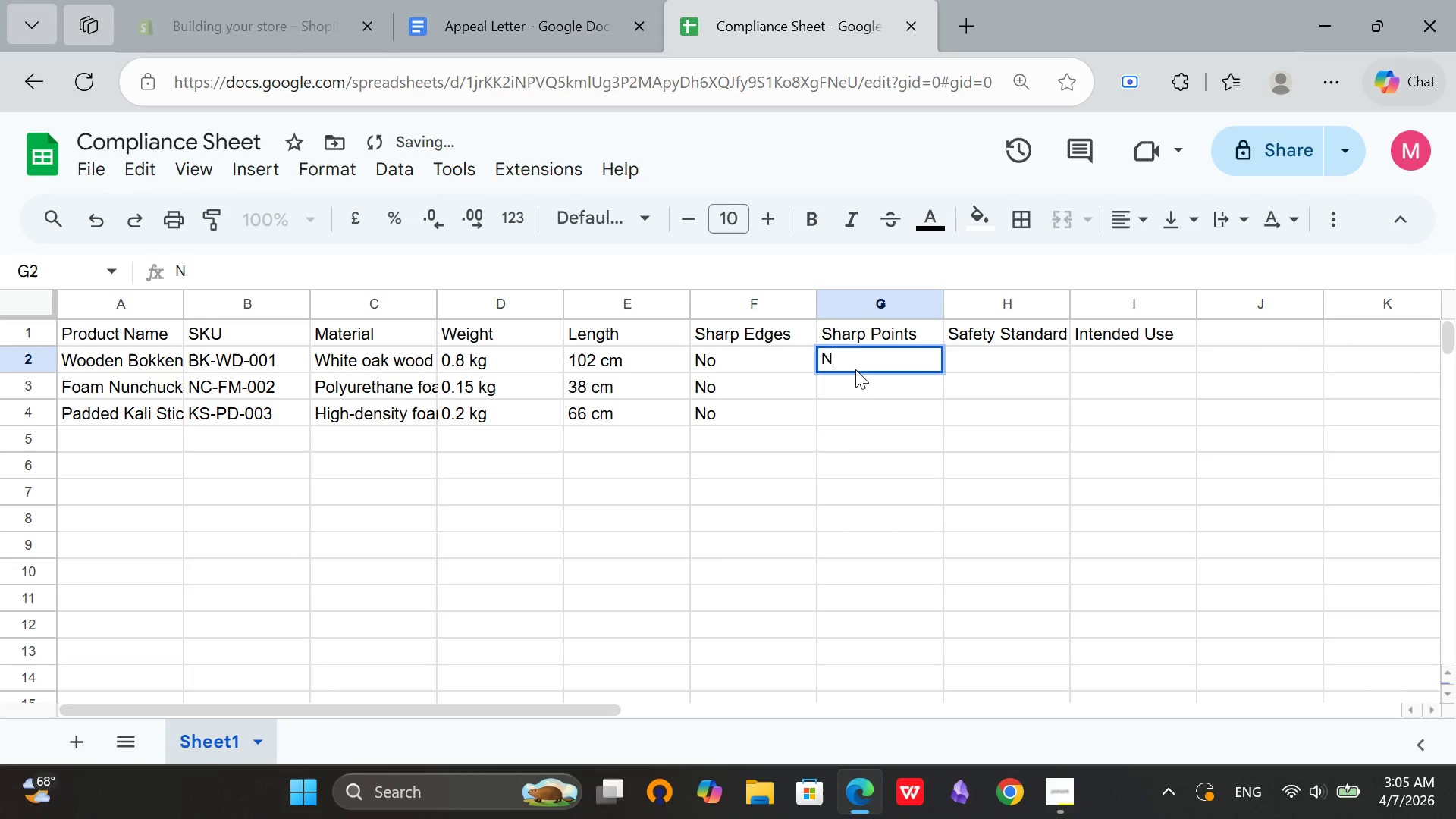 
key(CapsLock)
 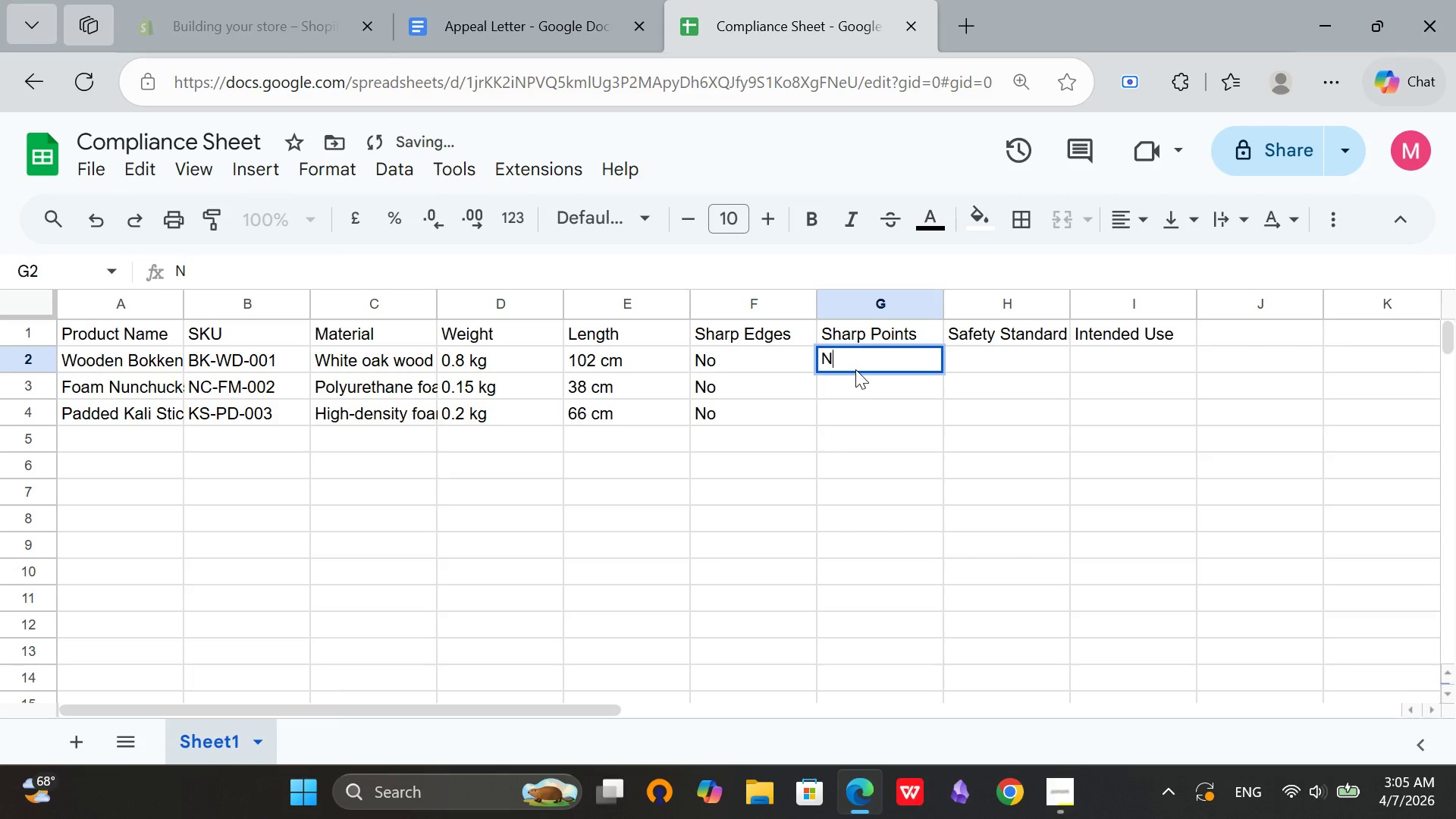 
key(O)
 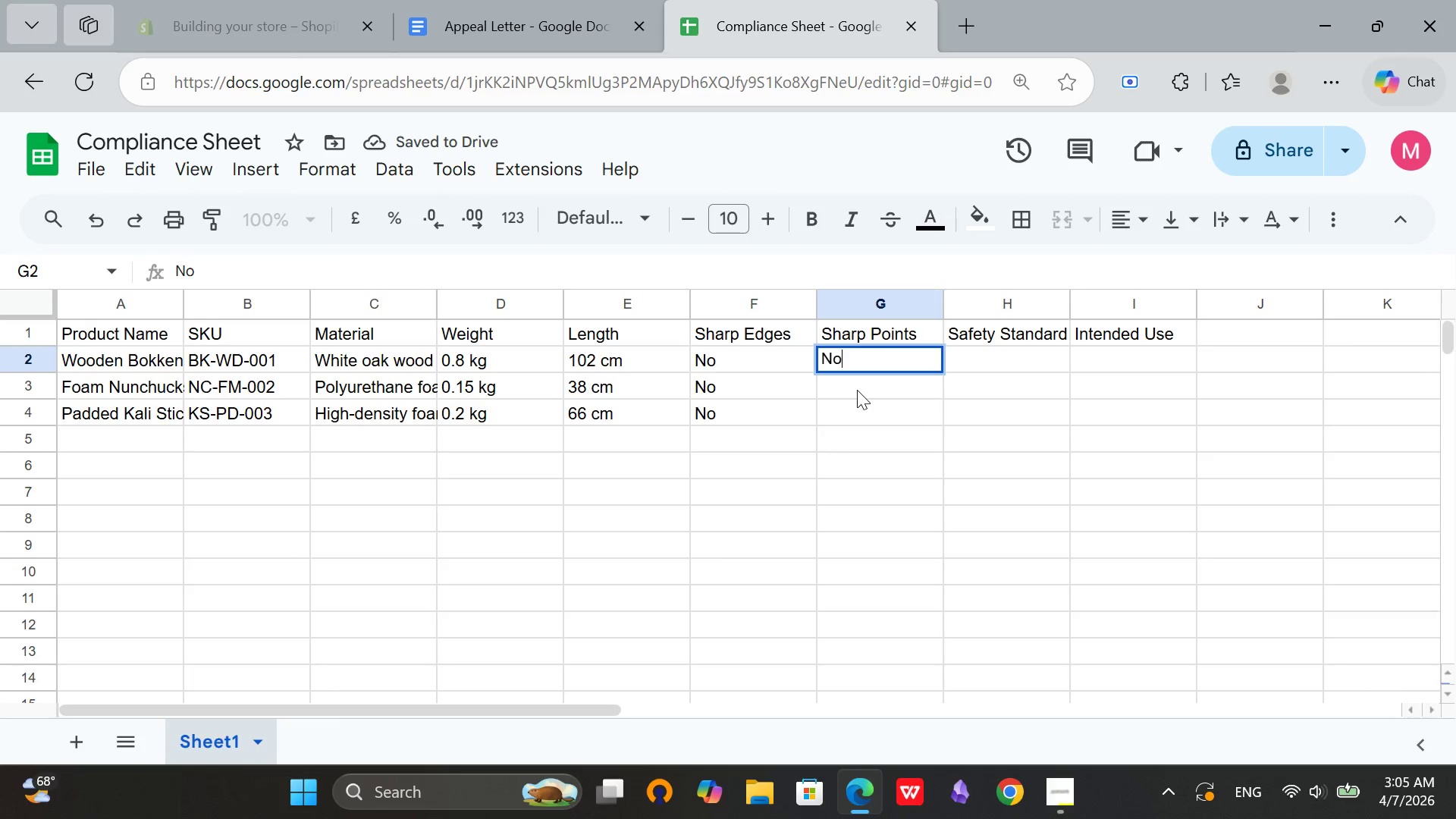 
double_click([857, 390])
 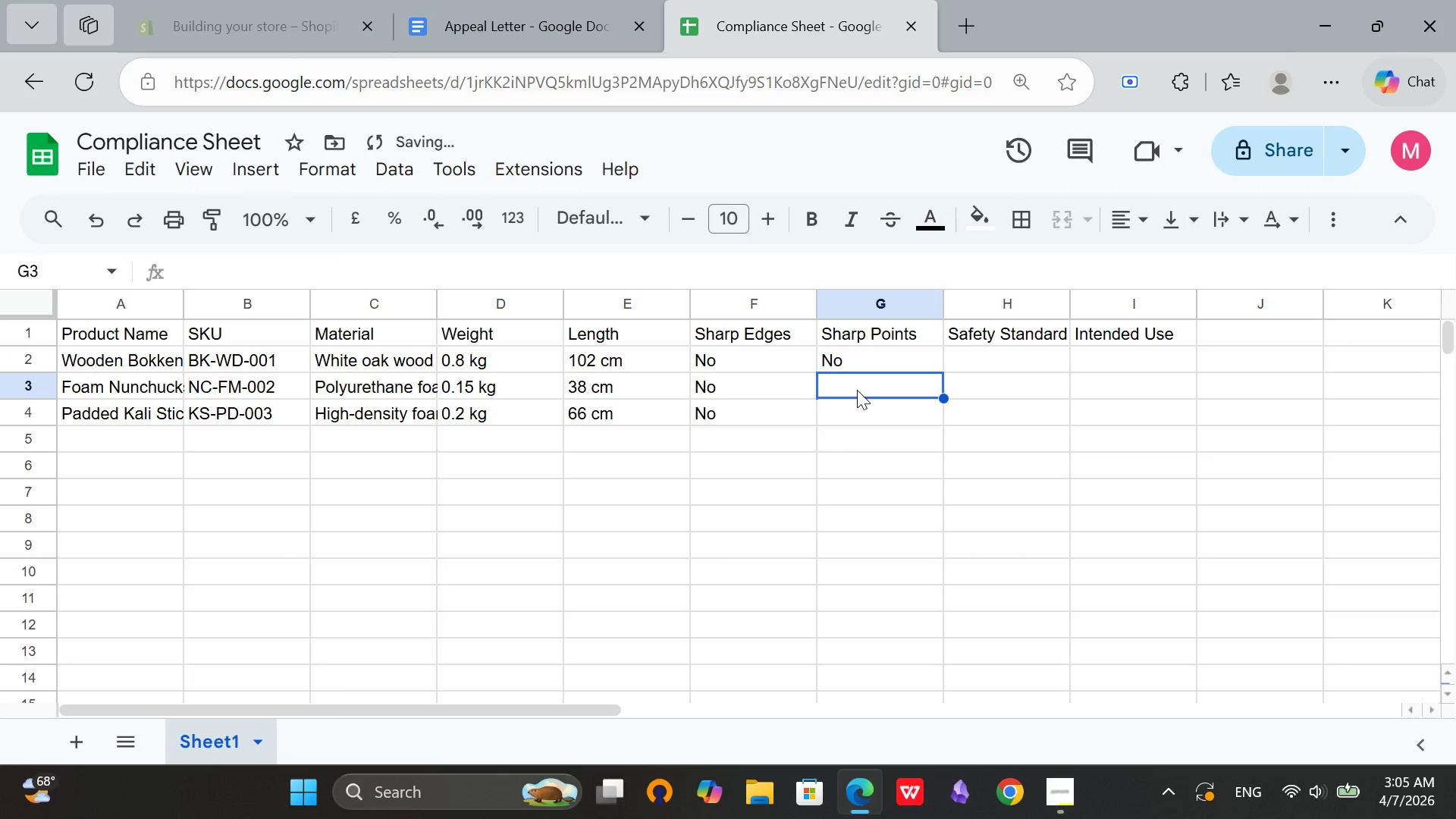 
type(NO)
key(Backspace)
type(o)
 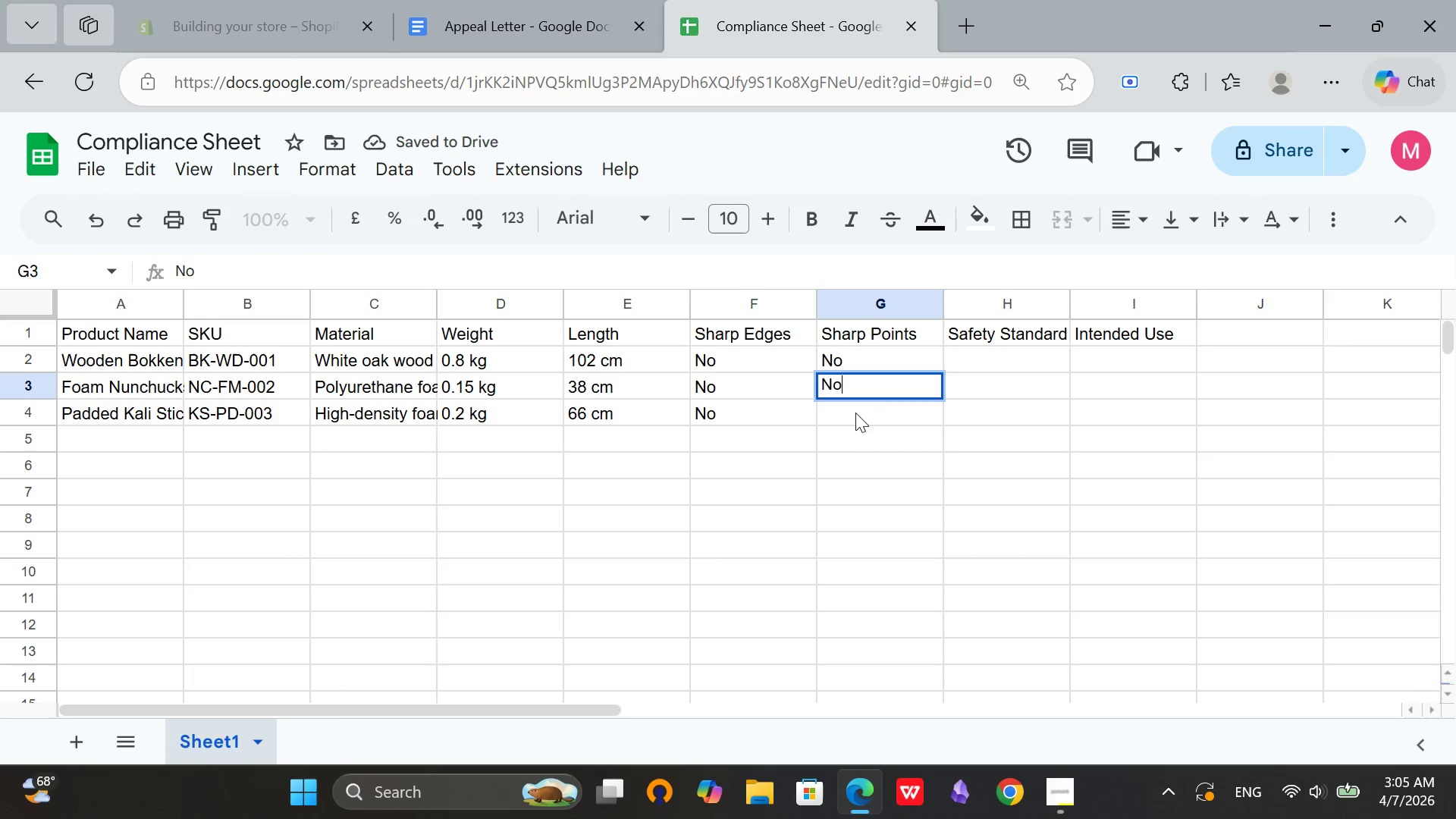 
double_click([855, 413])
 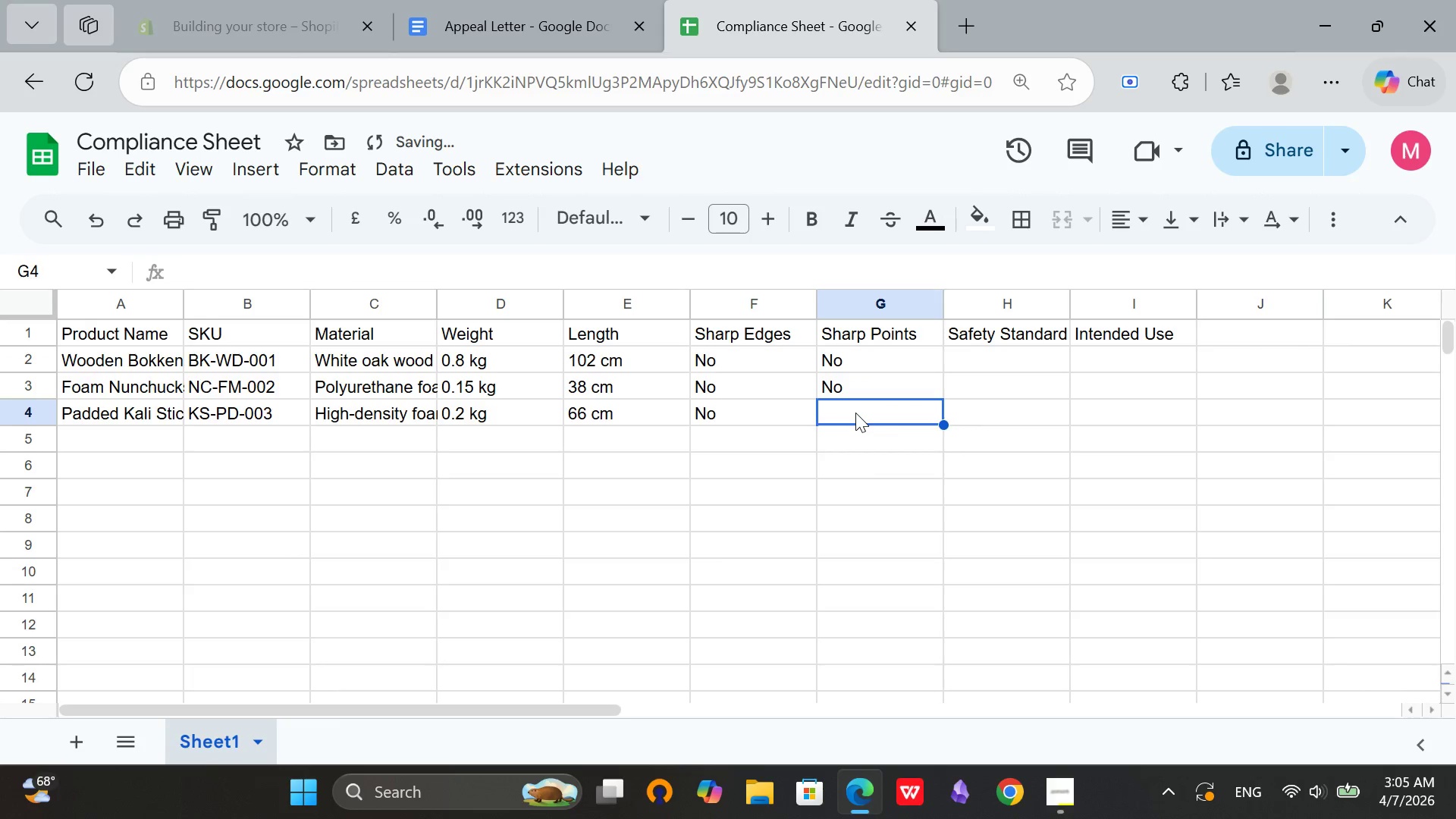 
key(CapsLock)
 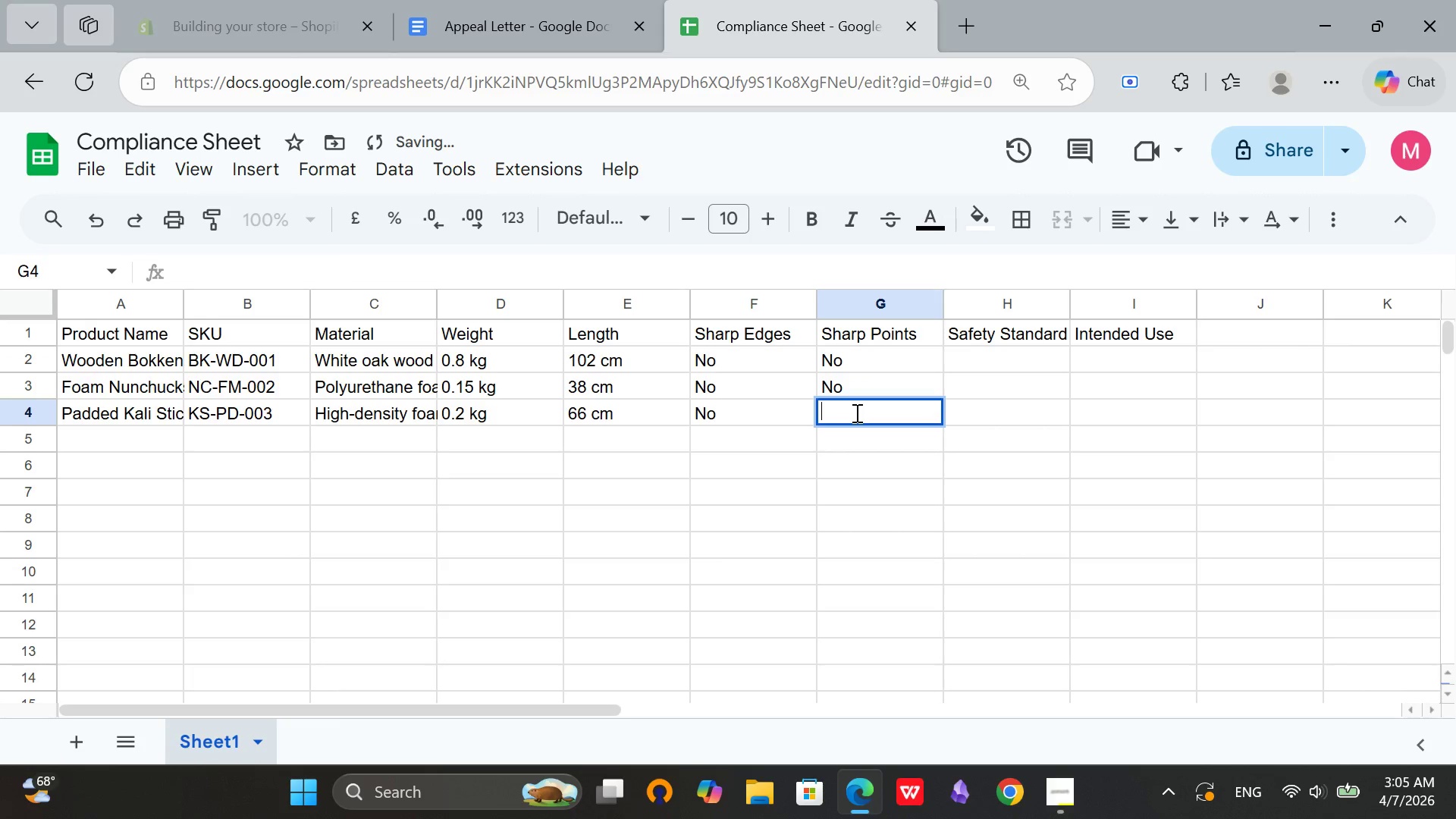 
key(N)
 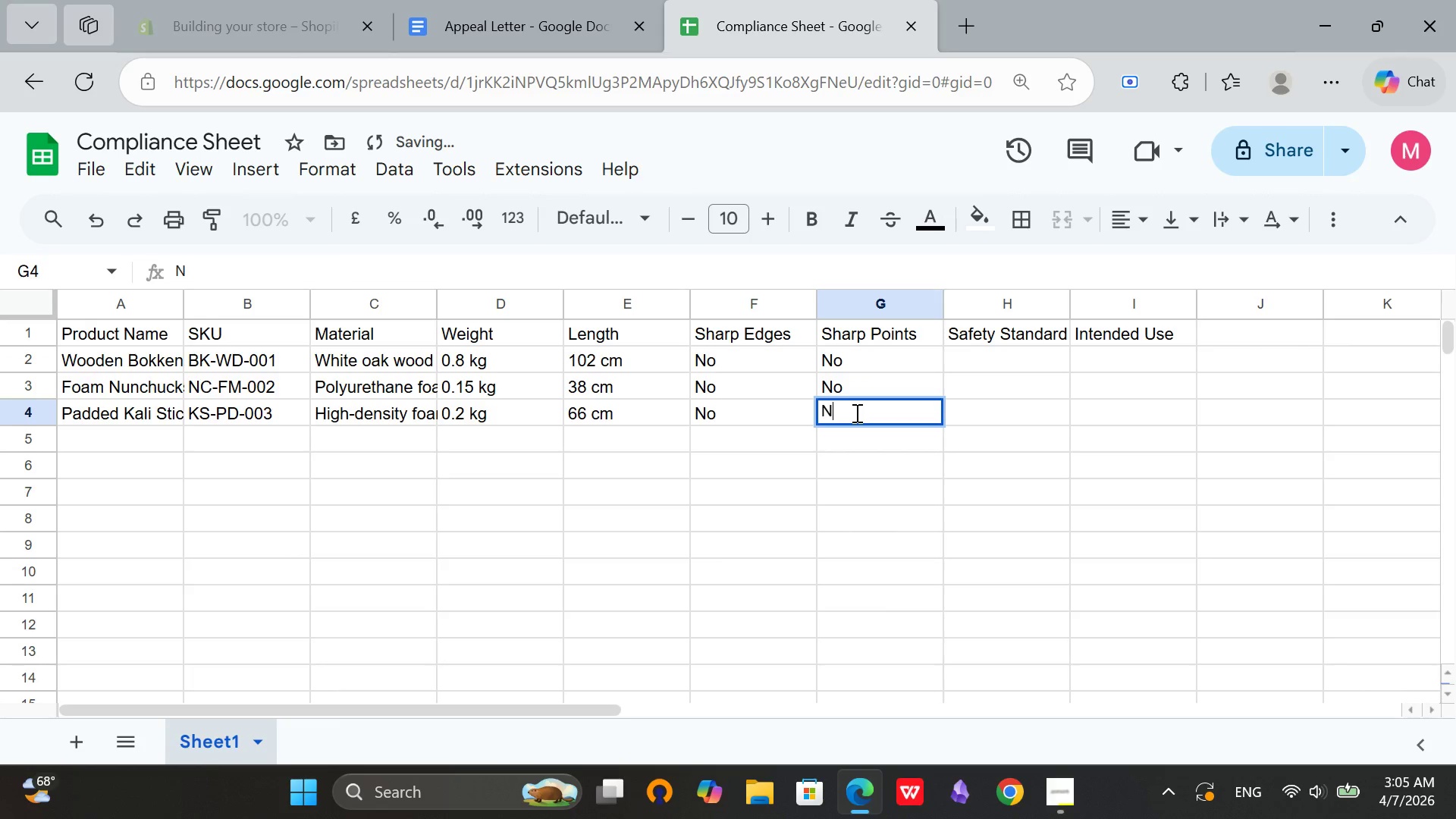 
key(CapsLock)
 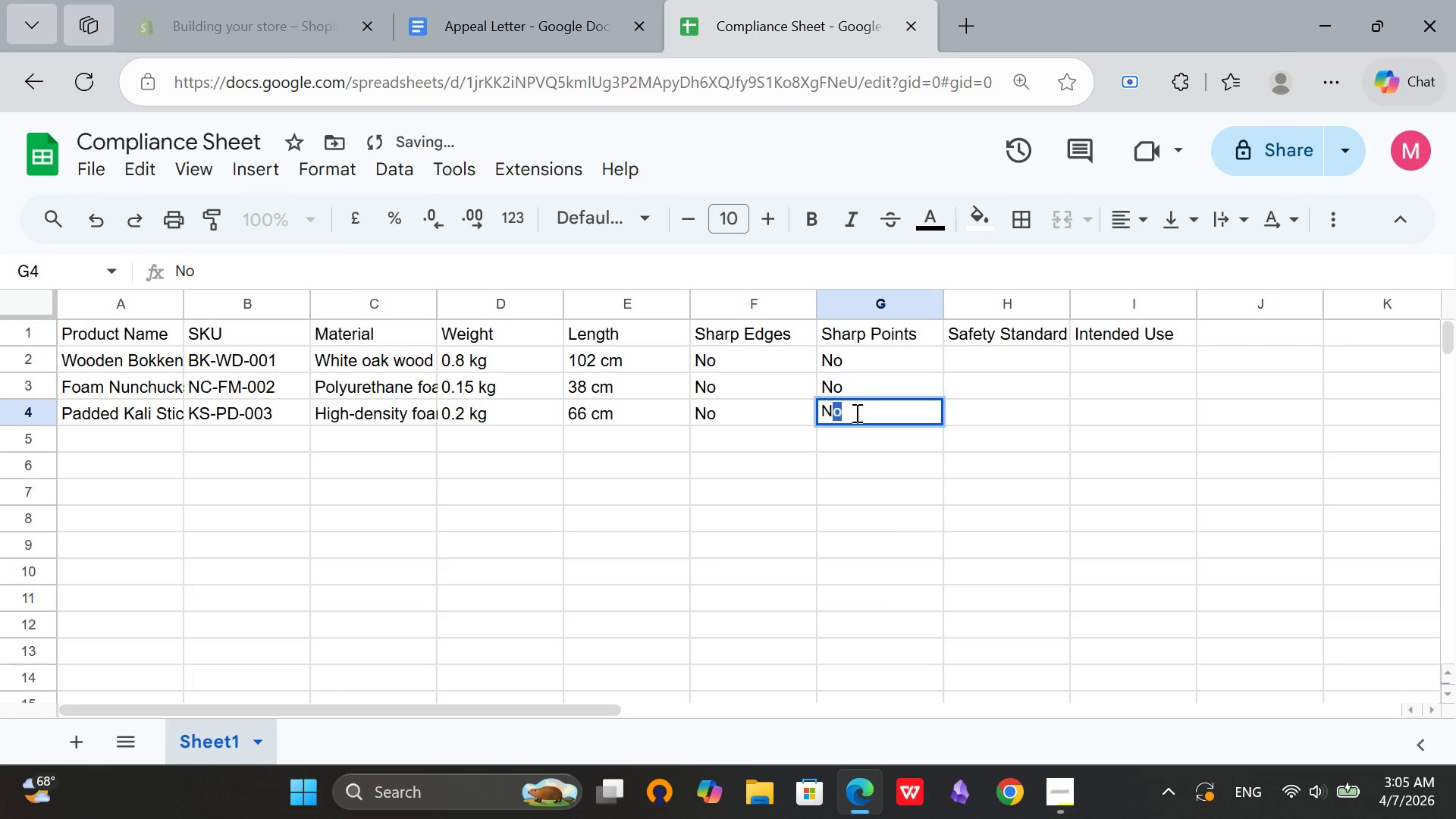 
key(O)
 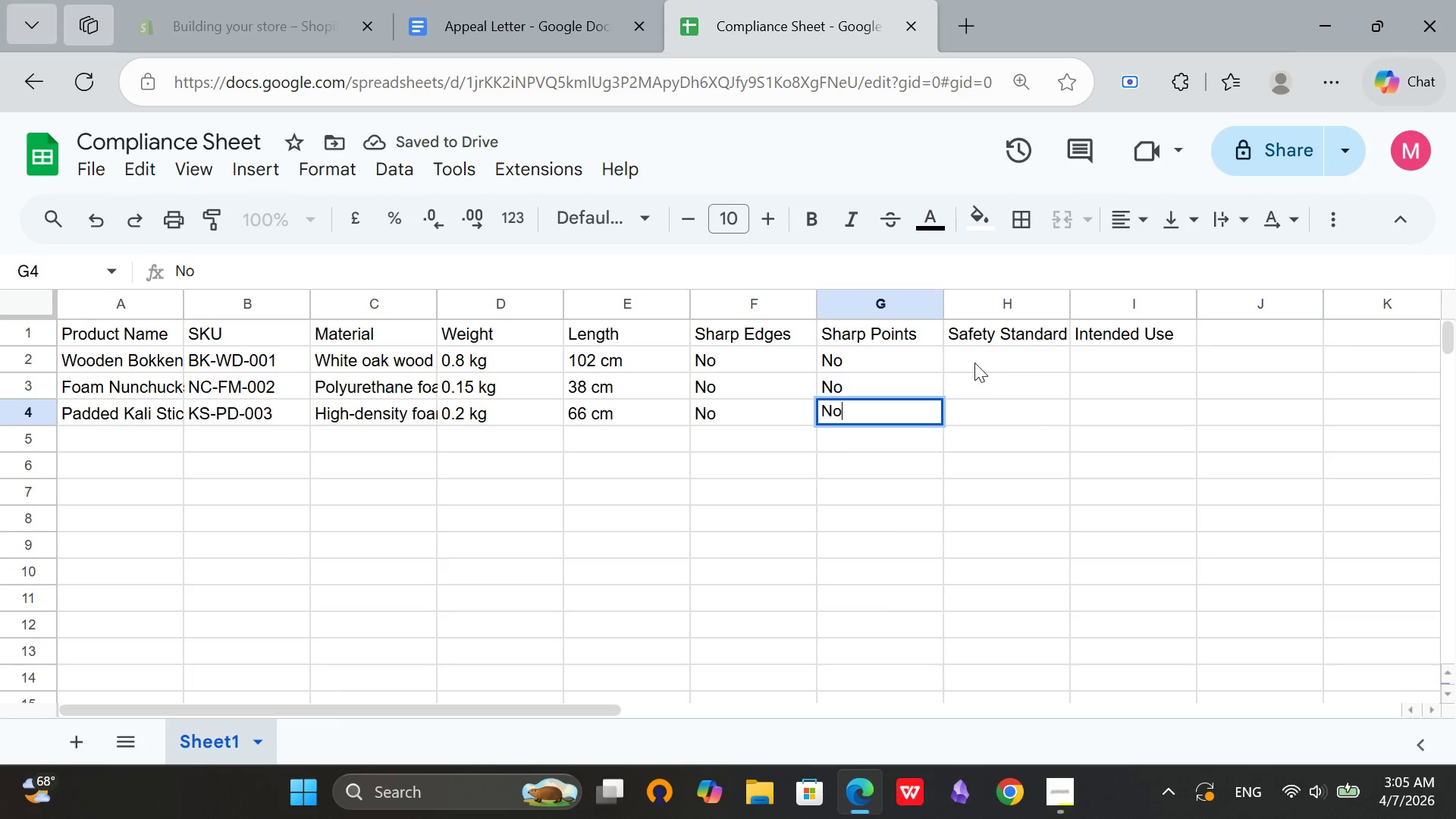 
double_click([974, 362])
 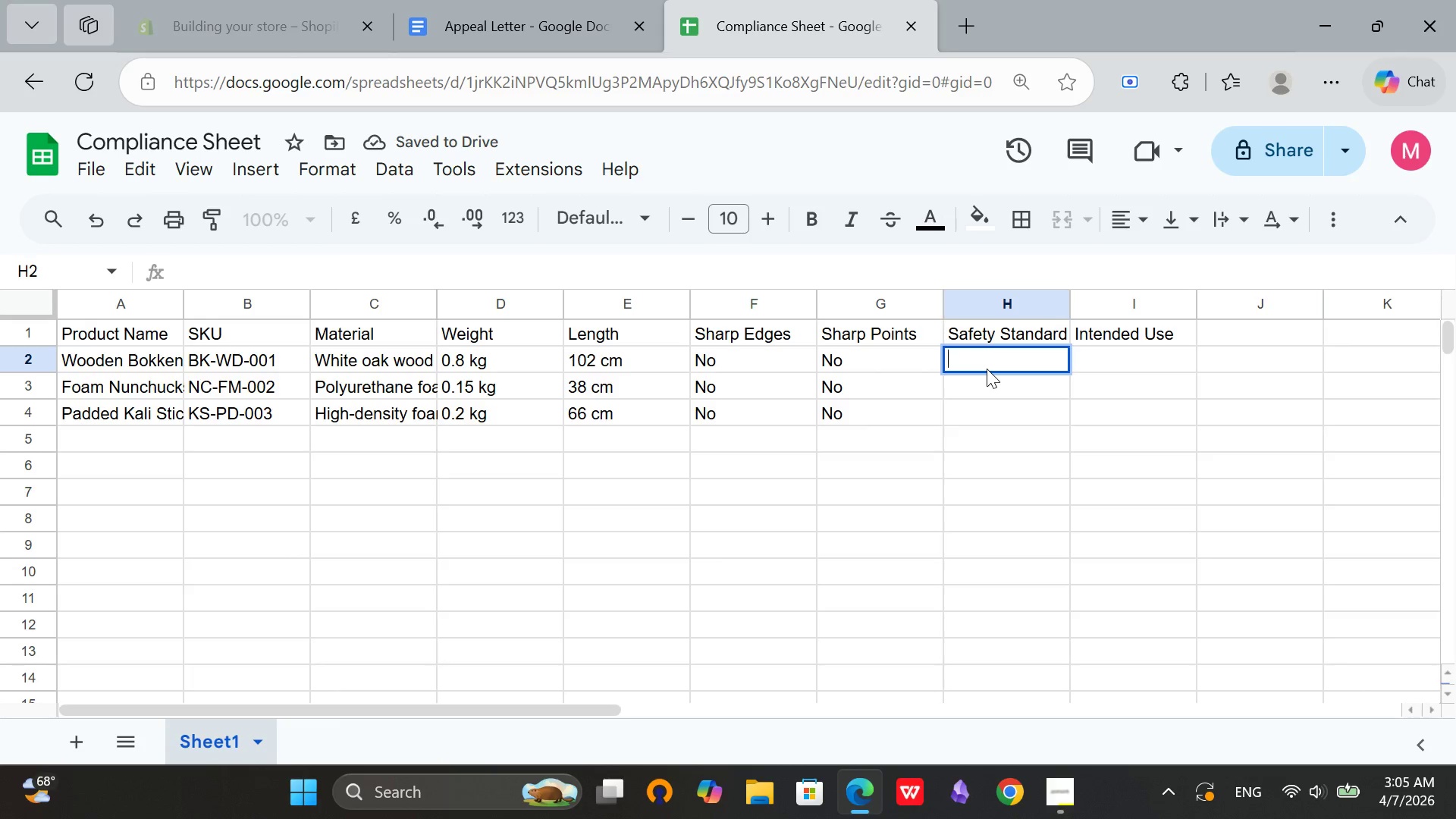 
wait(5.75)
 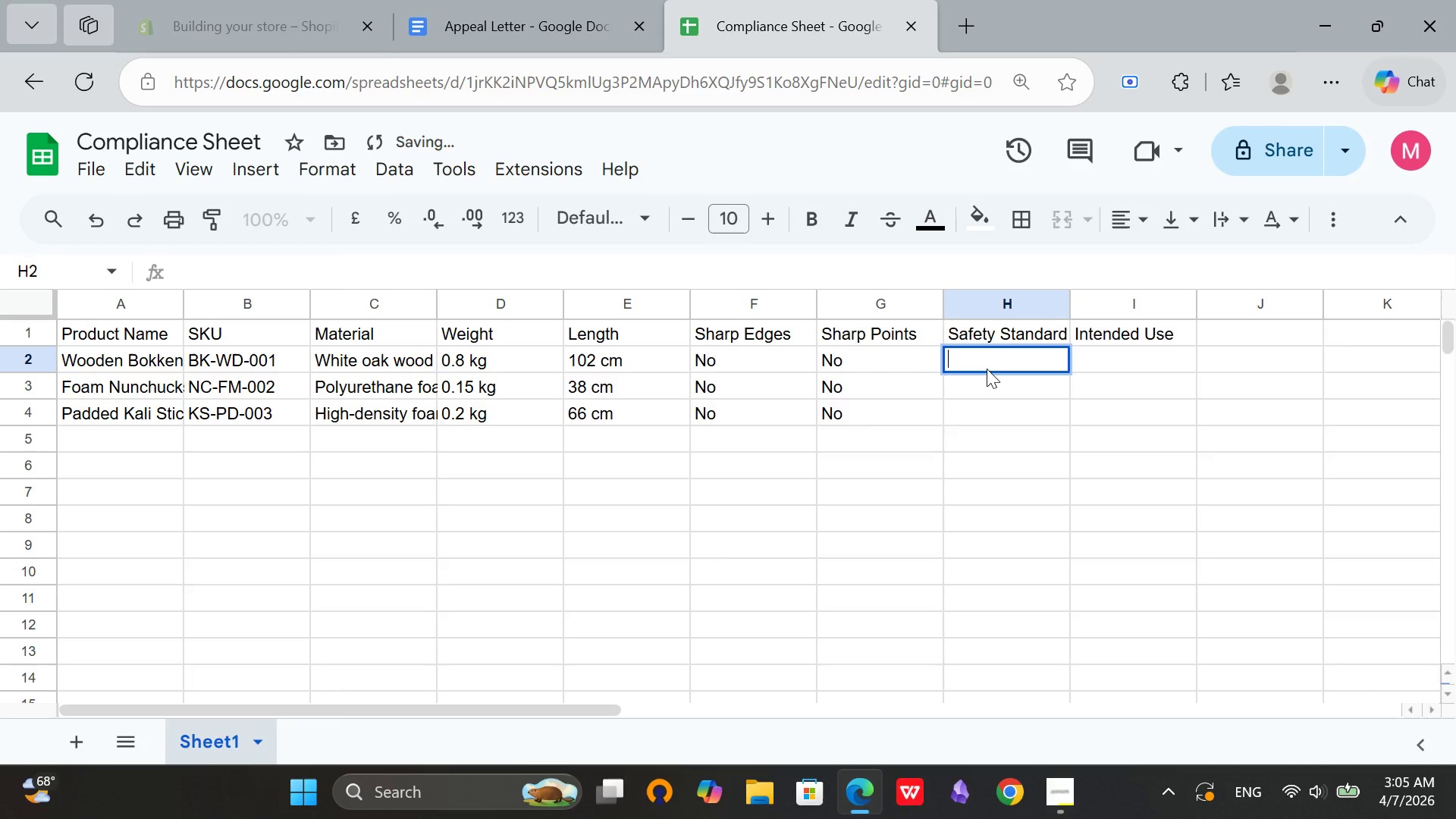 
type(ASTM )
 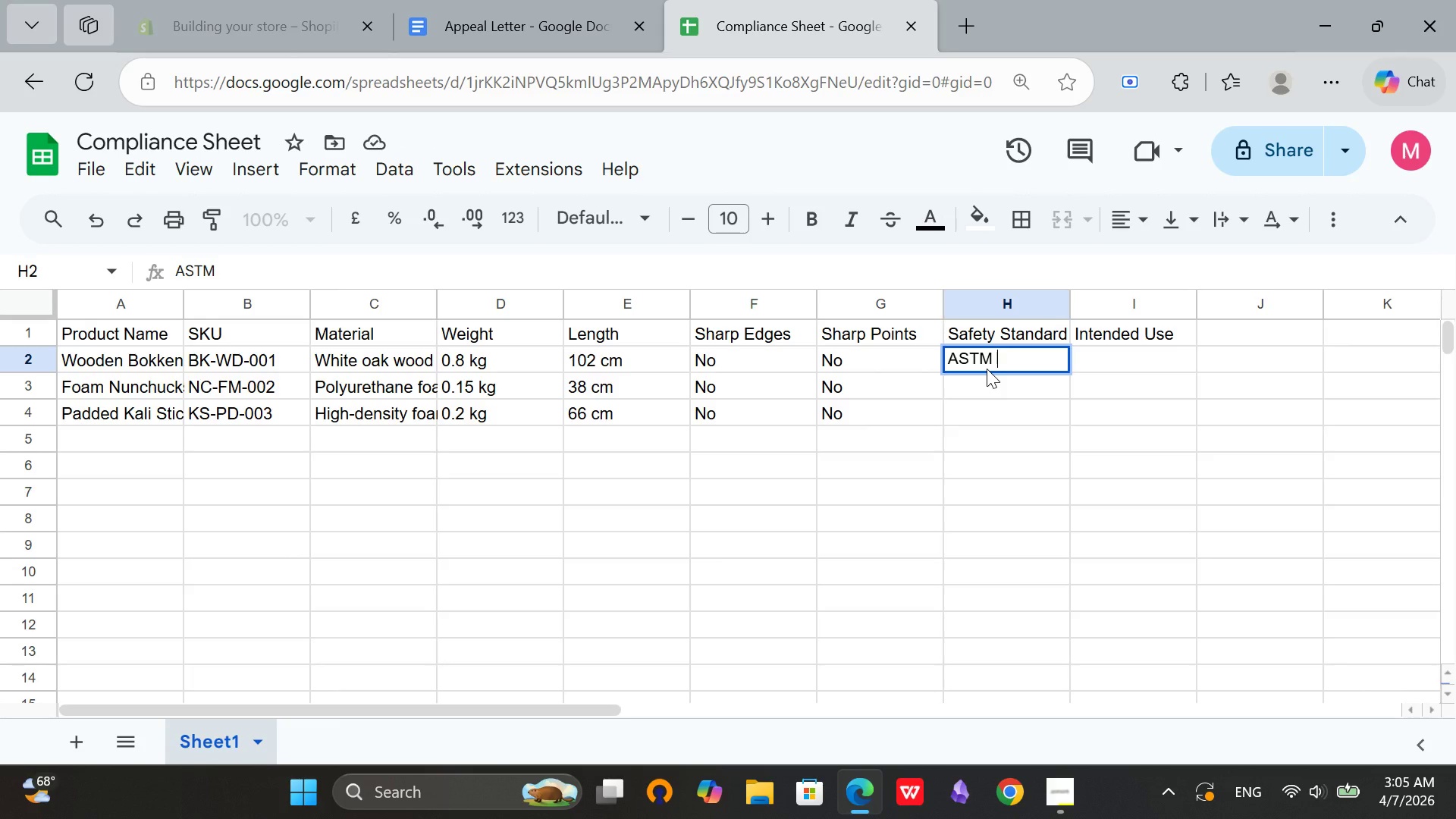 
type(F2276-19)
key(Backspace)
type(0)
 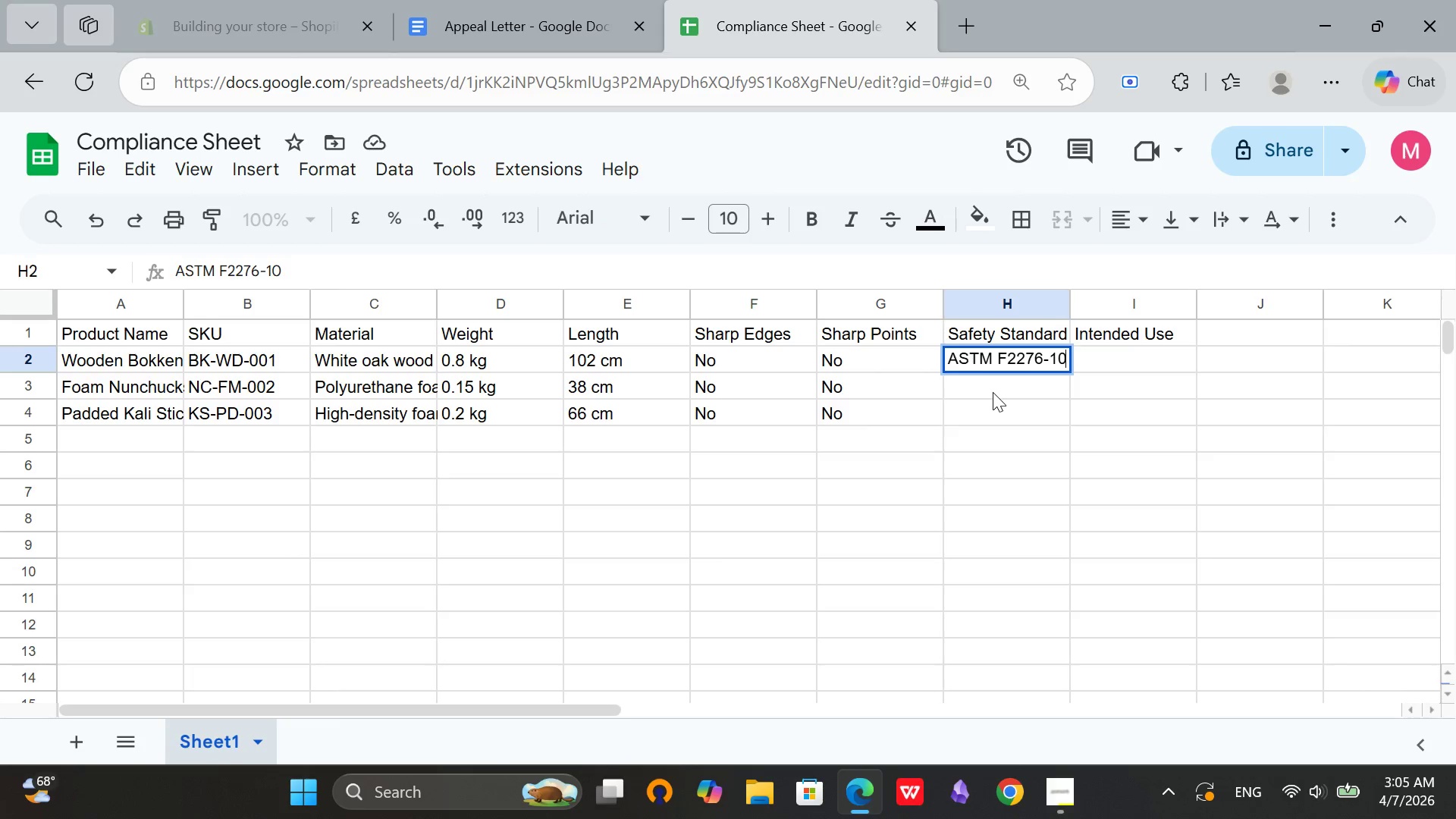 
double_click([993, 392])
 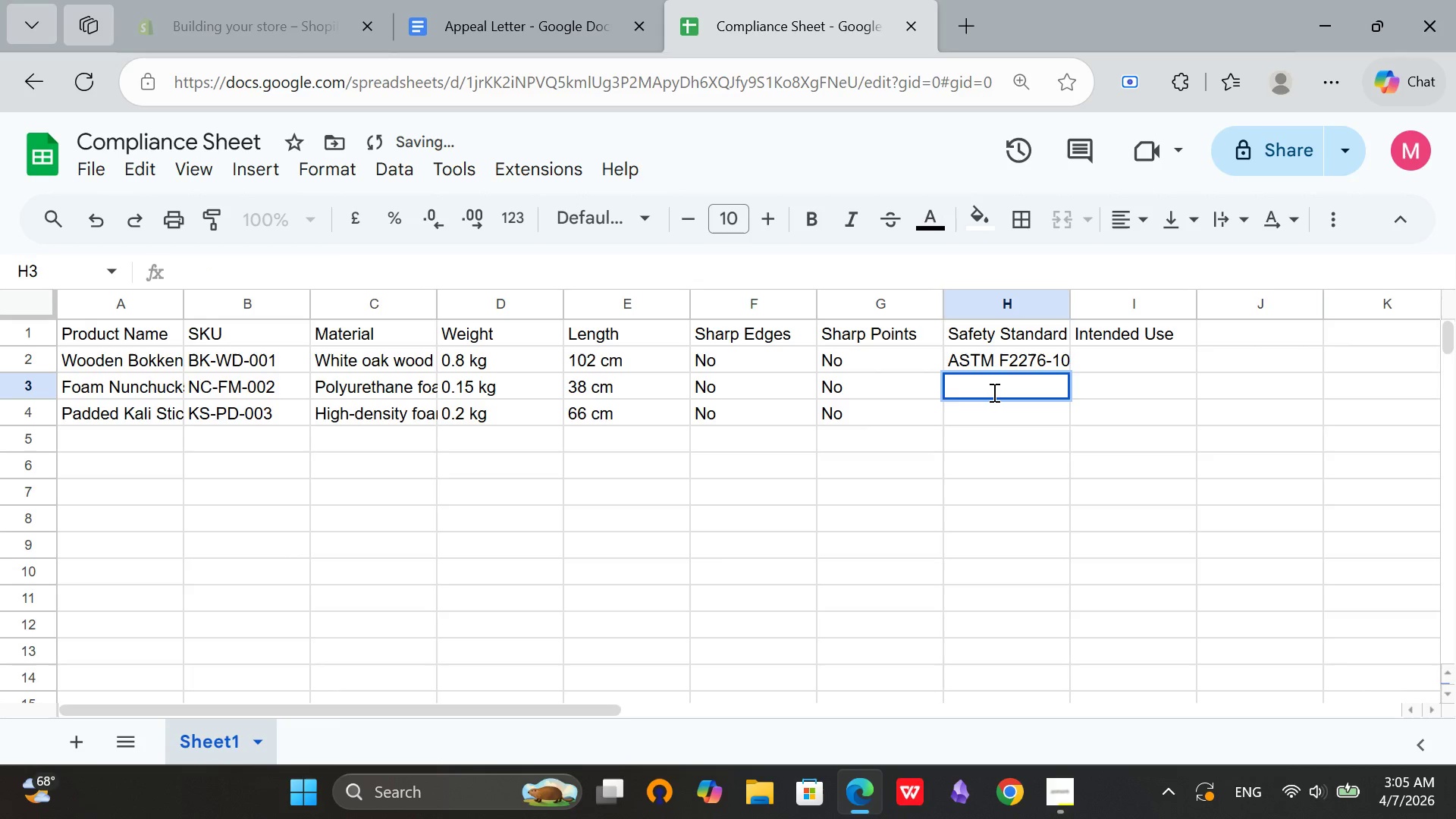 
type(ASTM F963-17)
 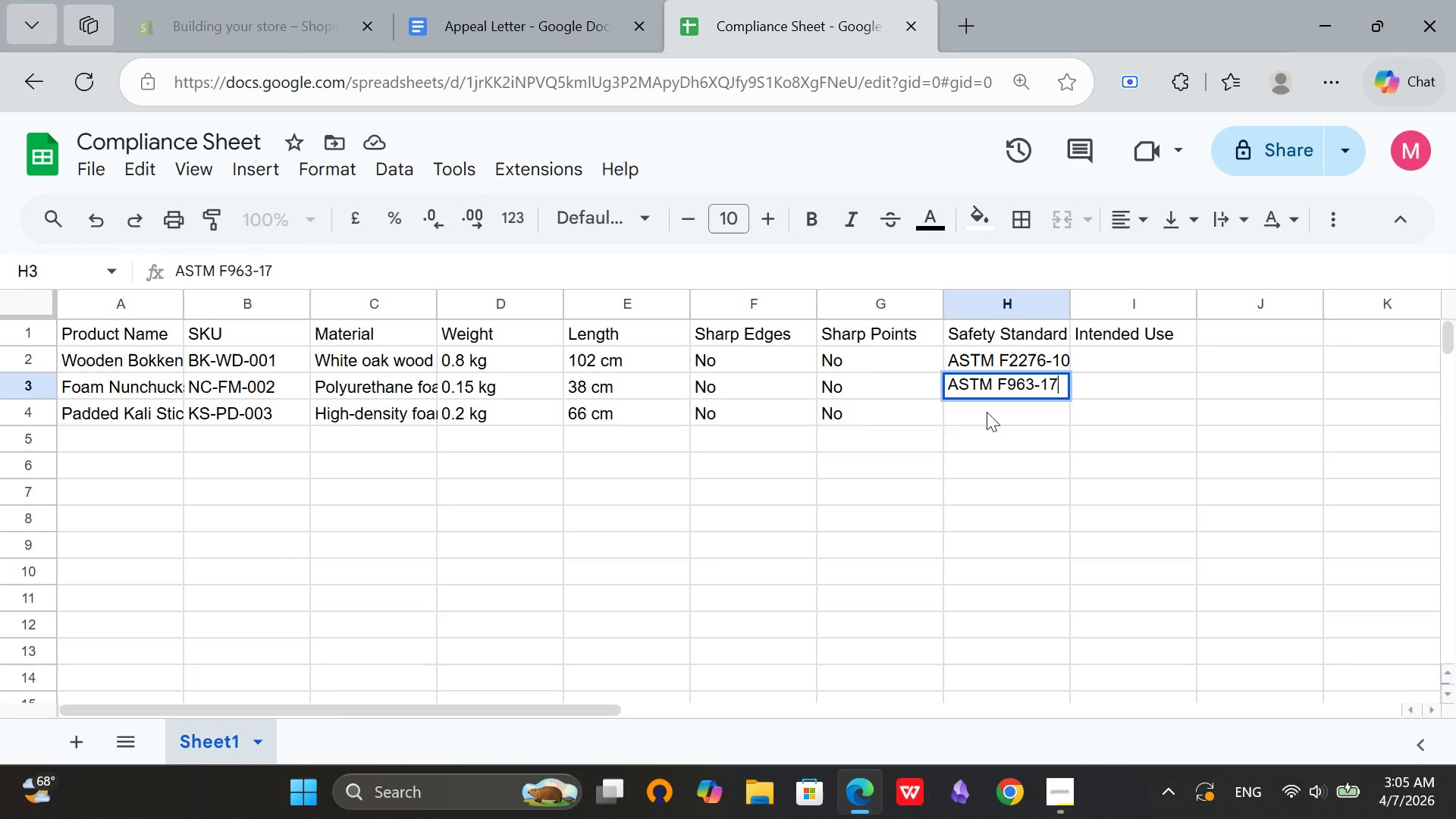 
double_click([987, 412])
 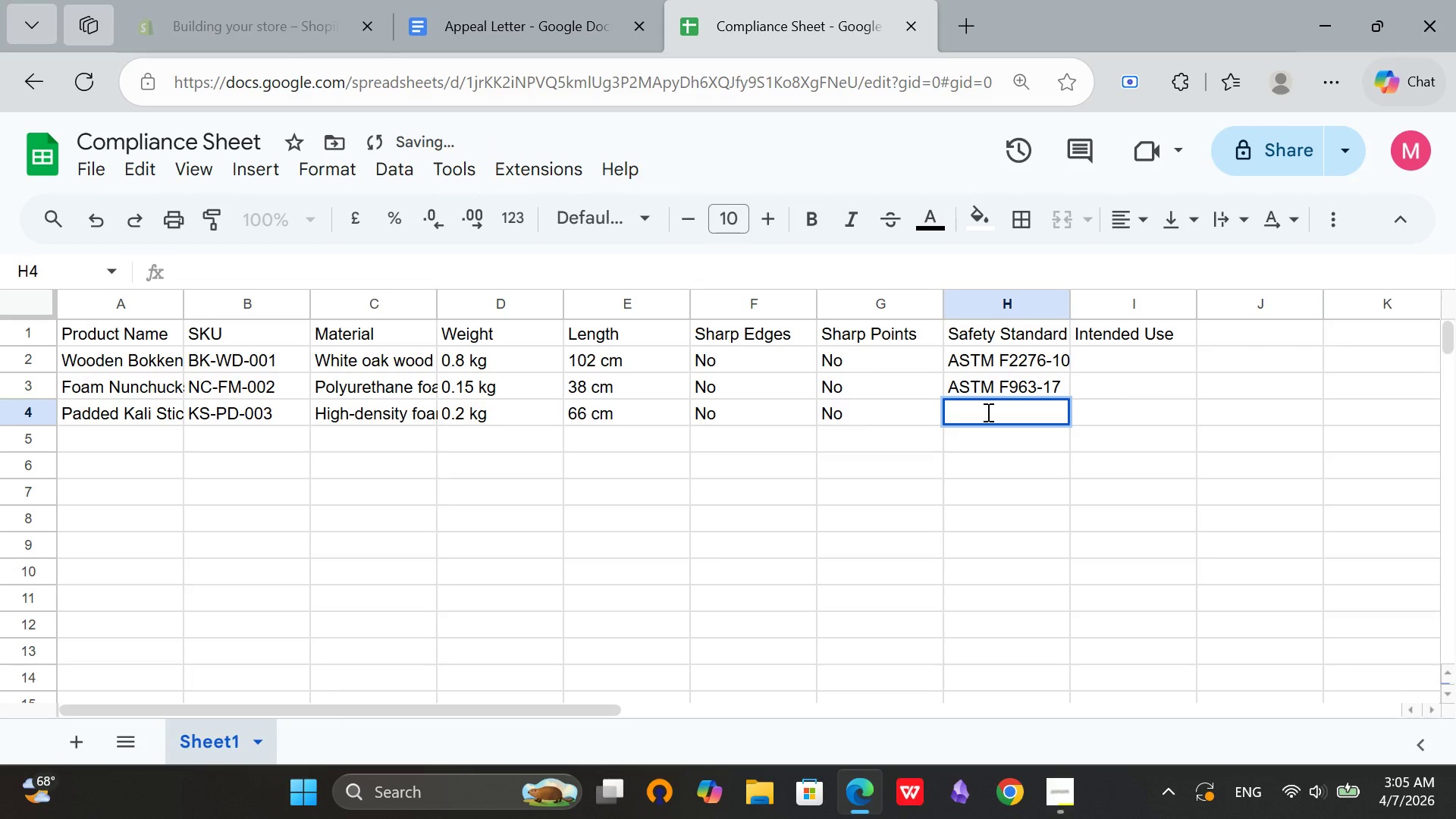 
type(ASTM F2276-10)
 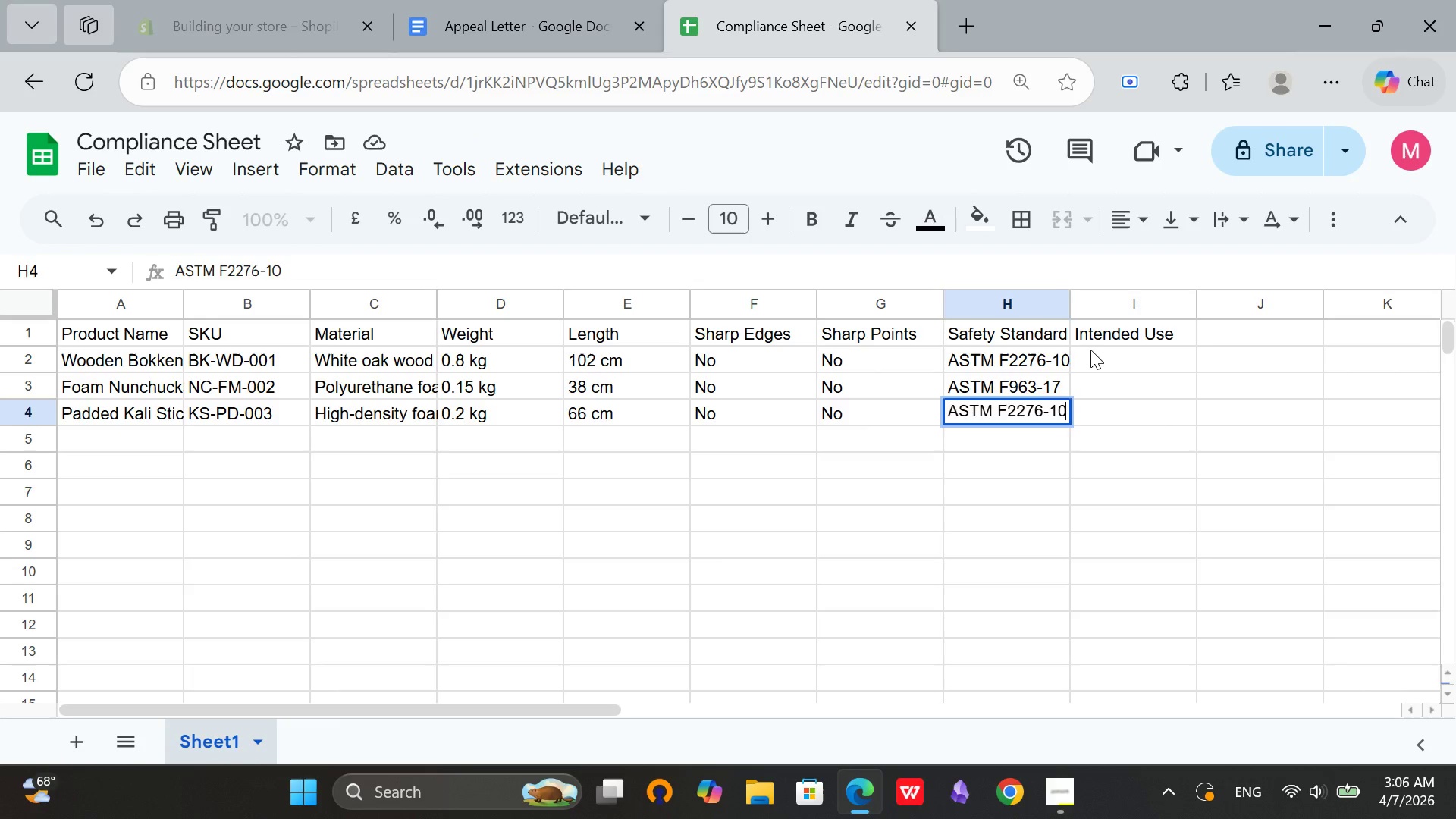 
double_click([1090, 350])
 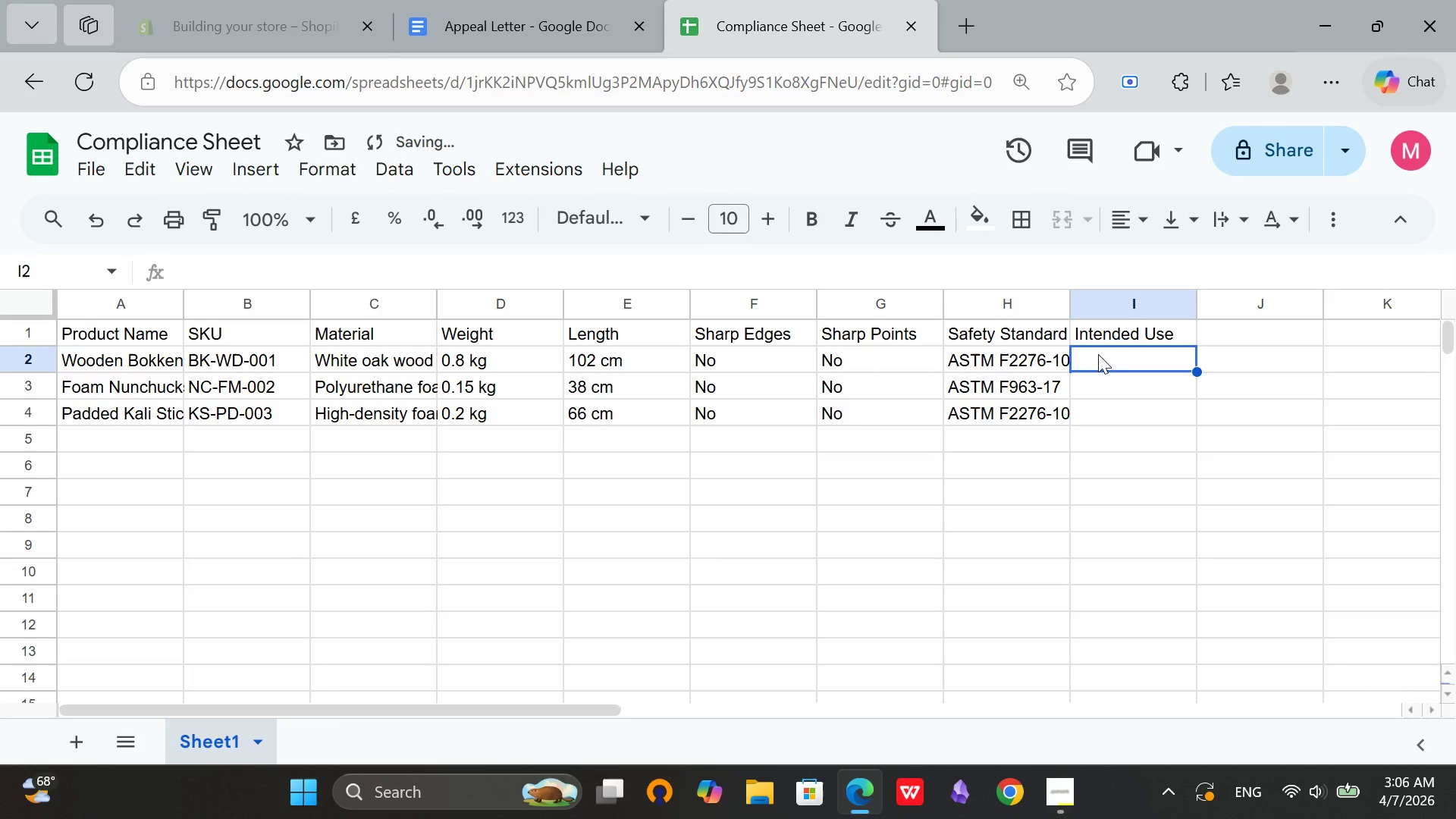 
double_click([1098, 354])
 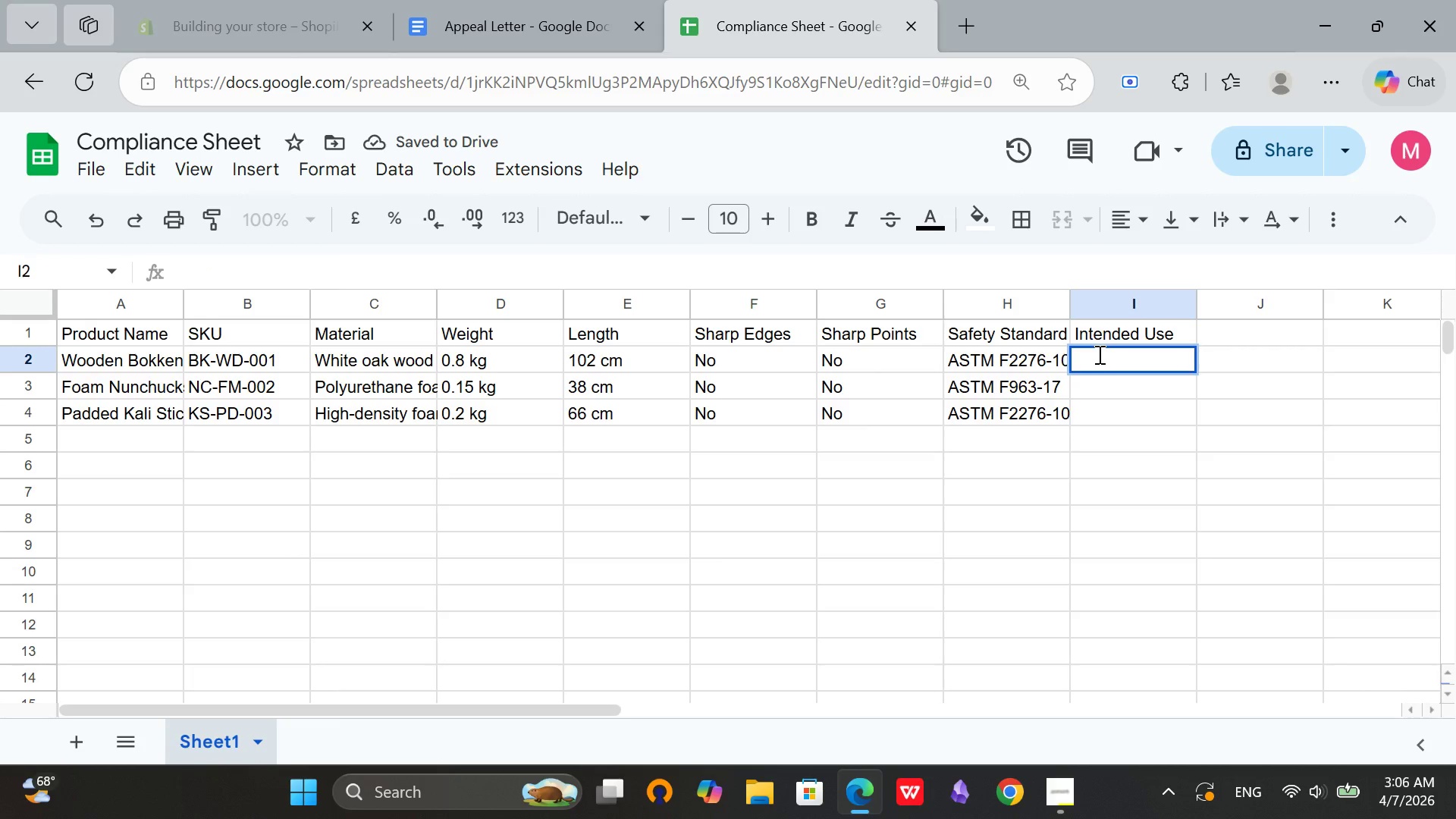 
type(Aikido and Kendo form practice)
 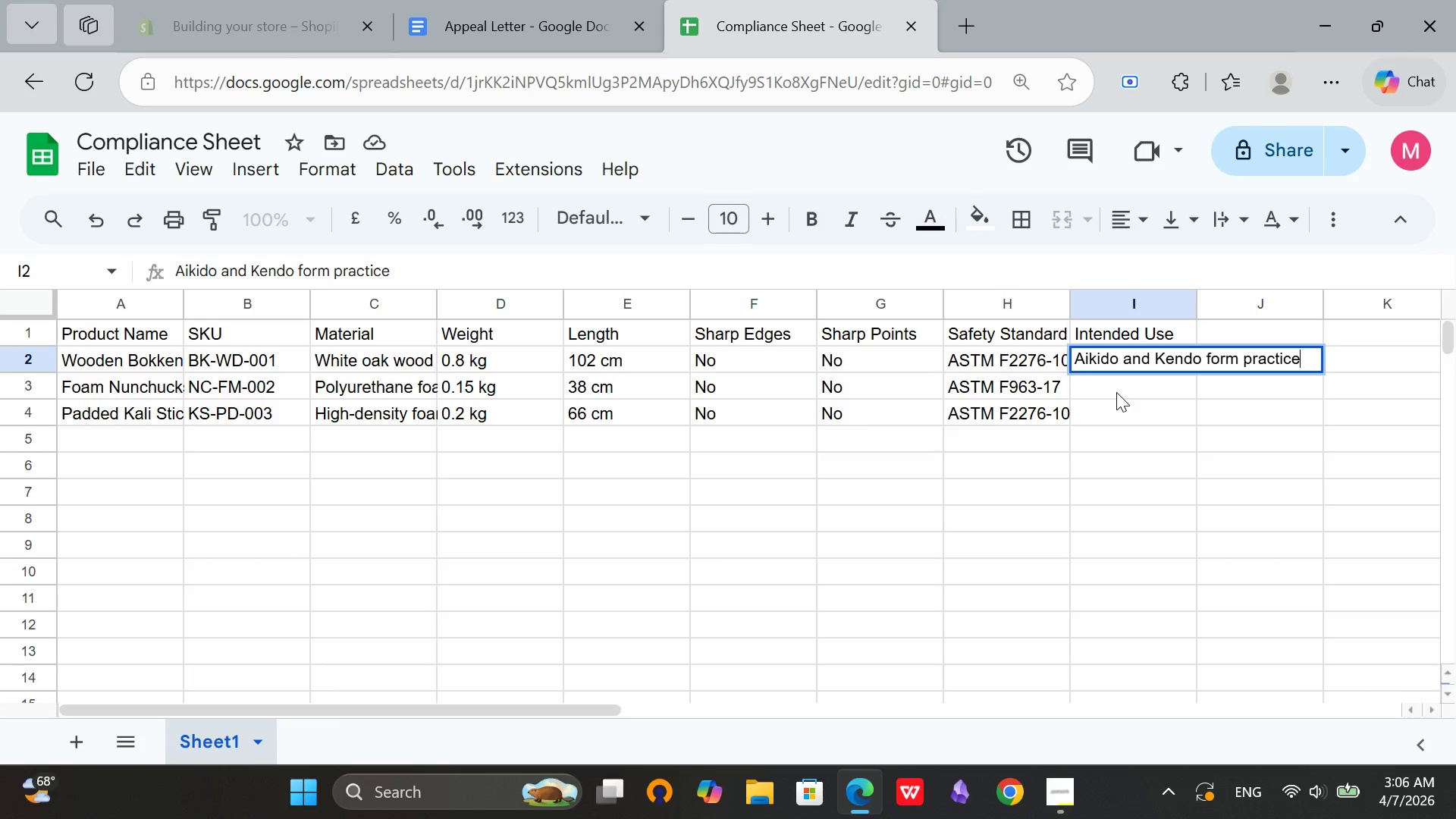 
double_click([1116, 392])
 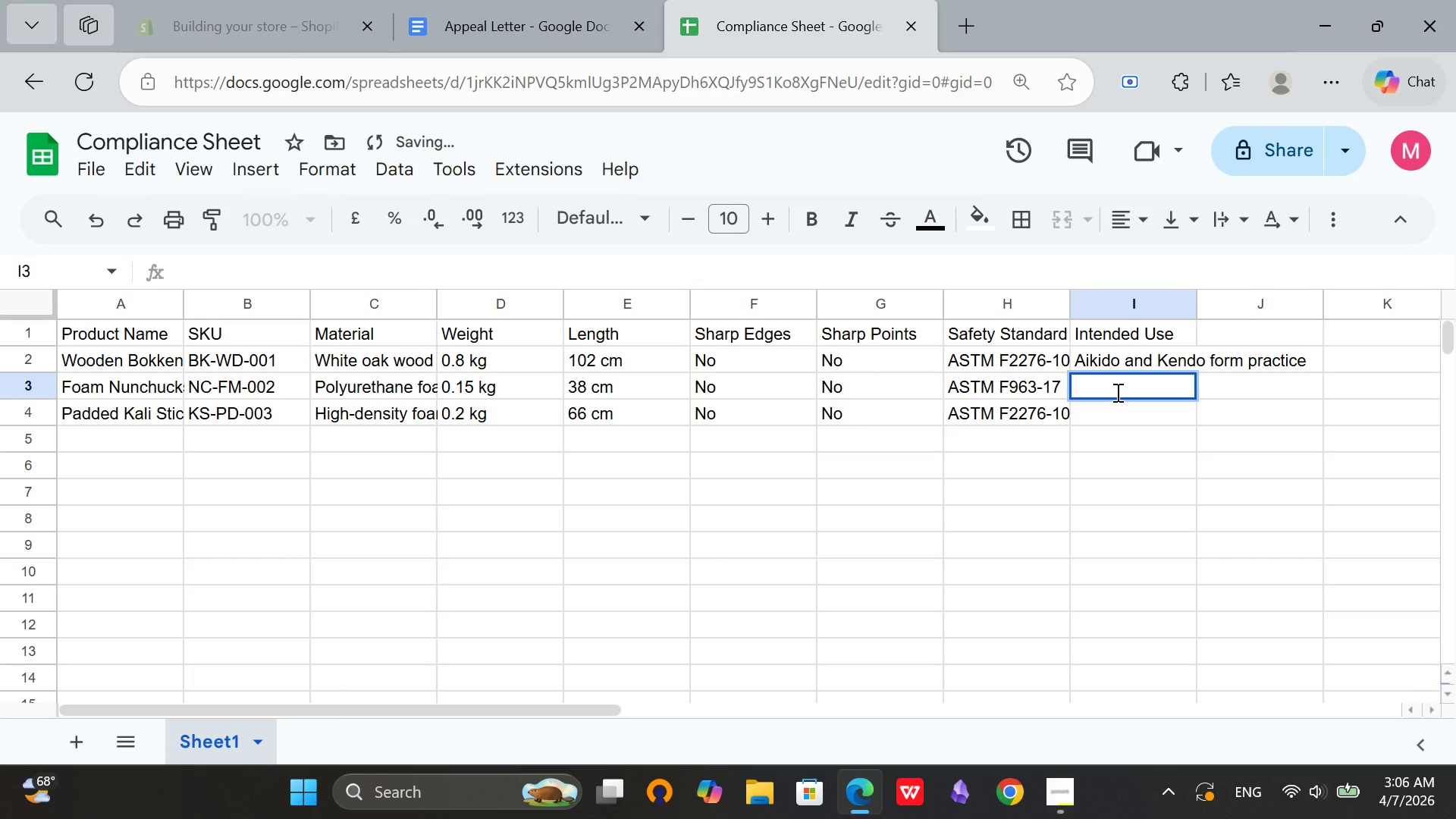 
type(Beginner coordination drills)
 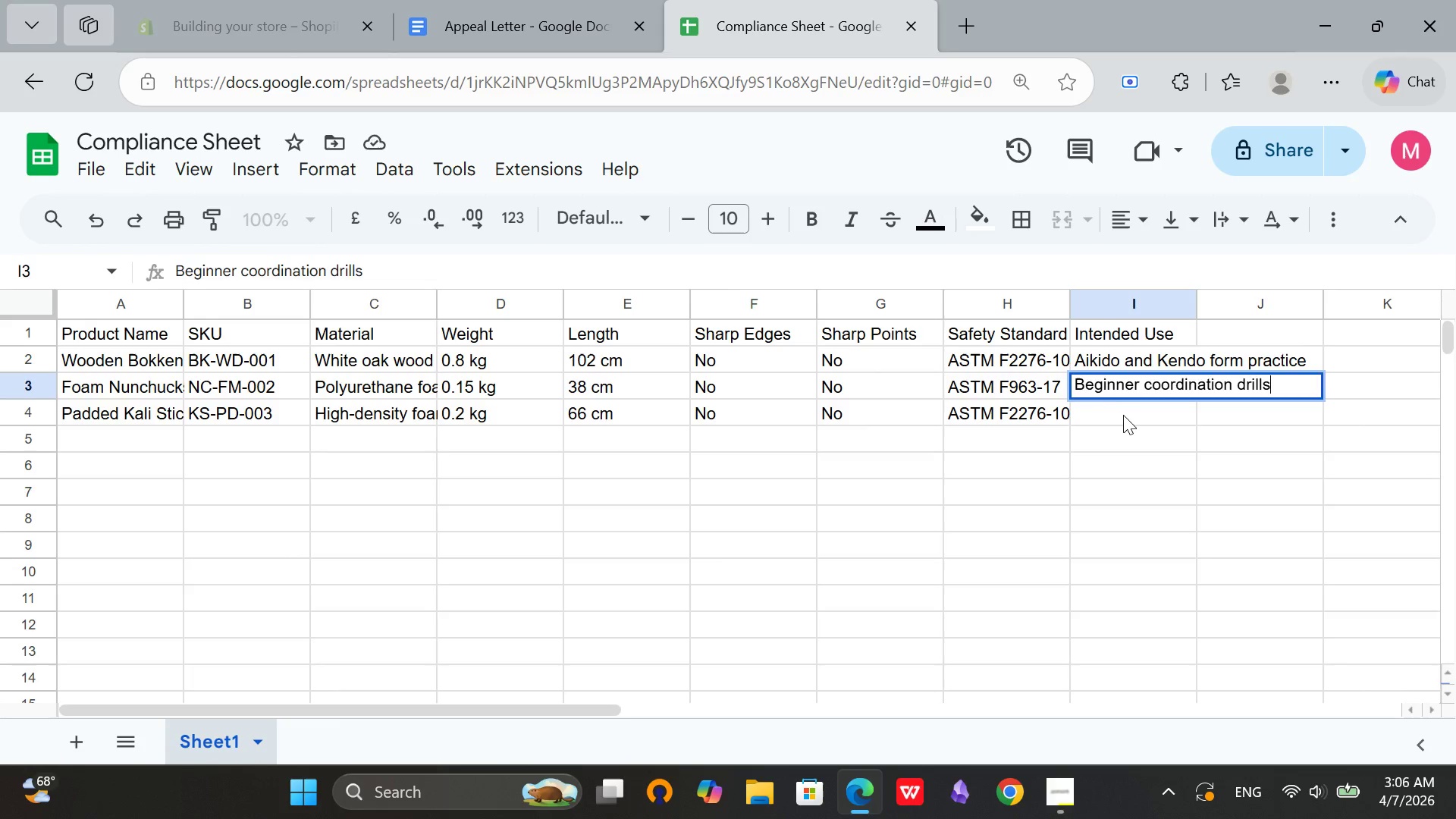 
double_click([1123, 415])
 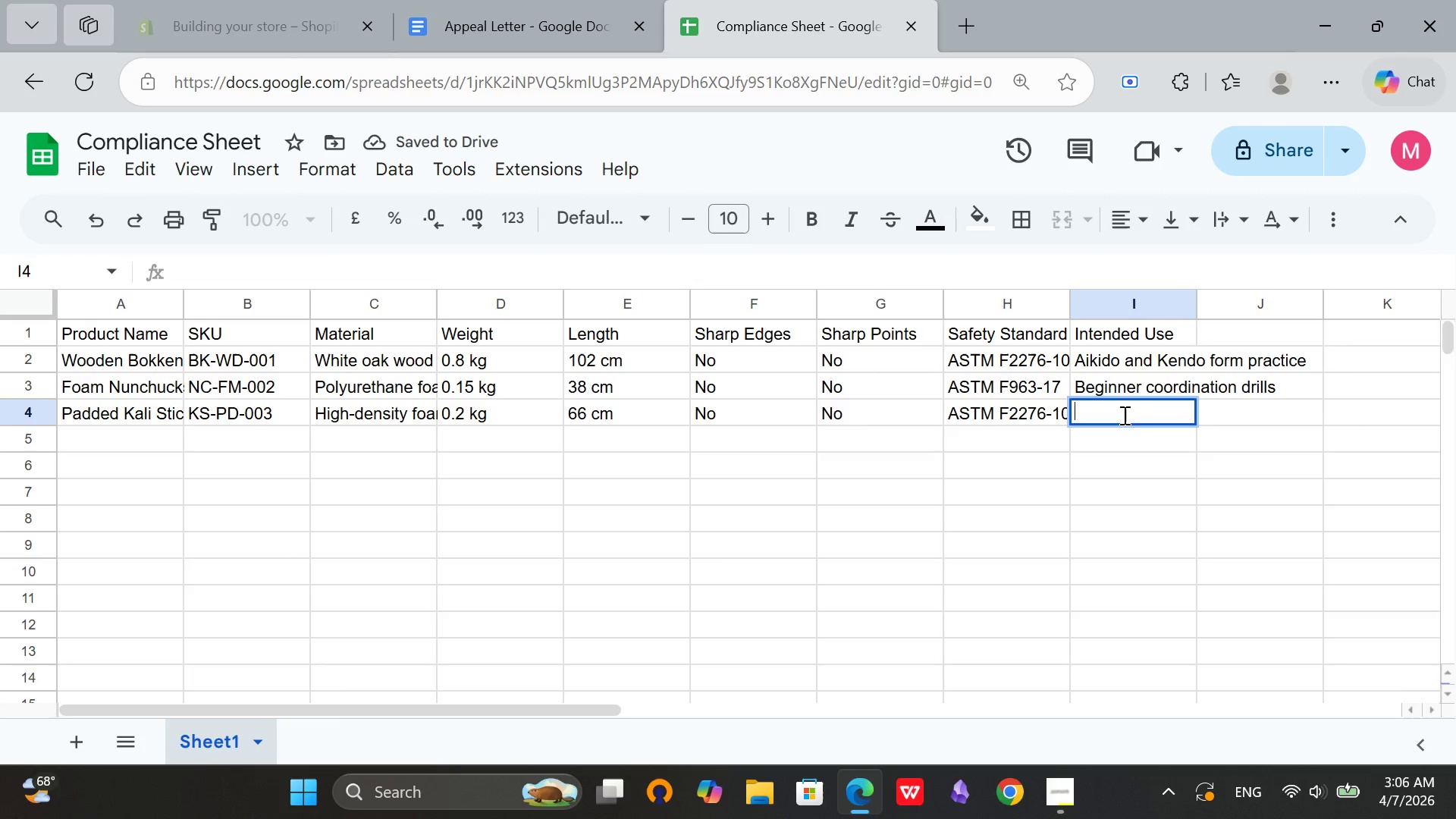 
type(Filipino martial arts partner drills)
 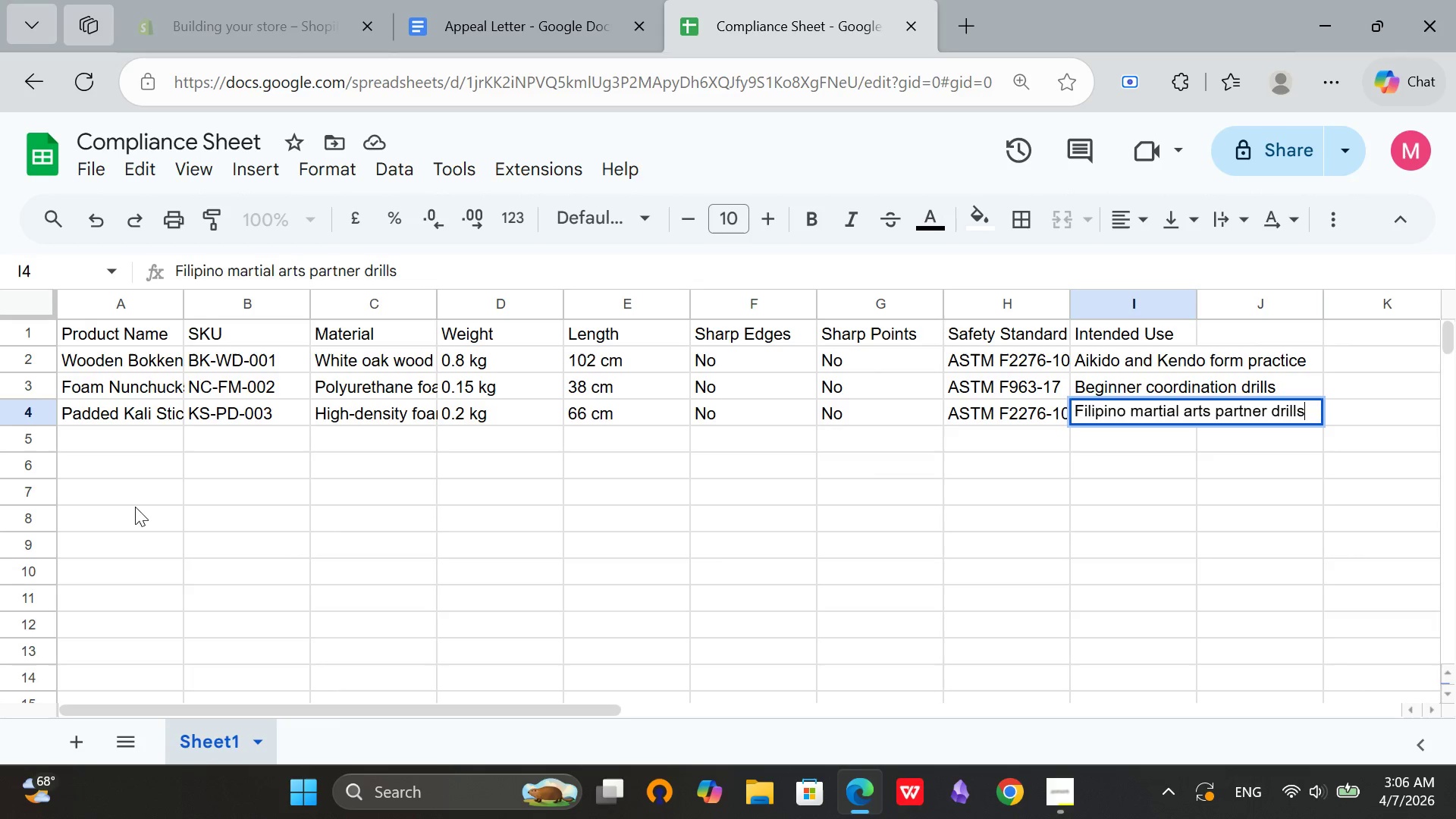 
left_click([115, 445])
 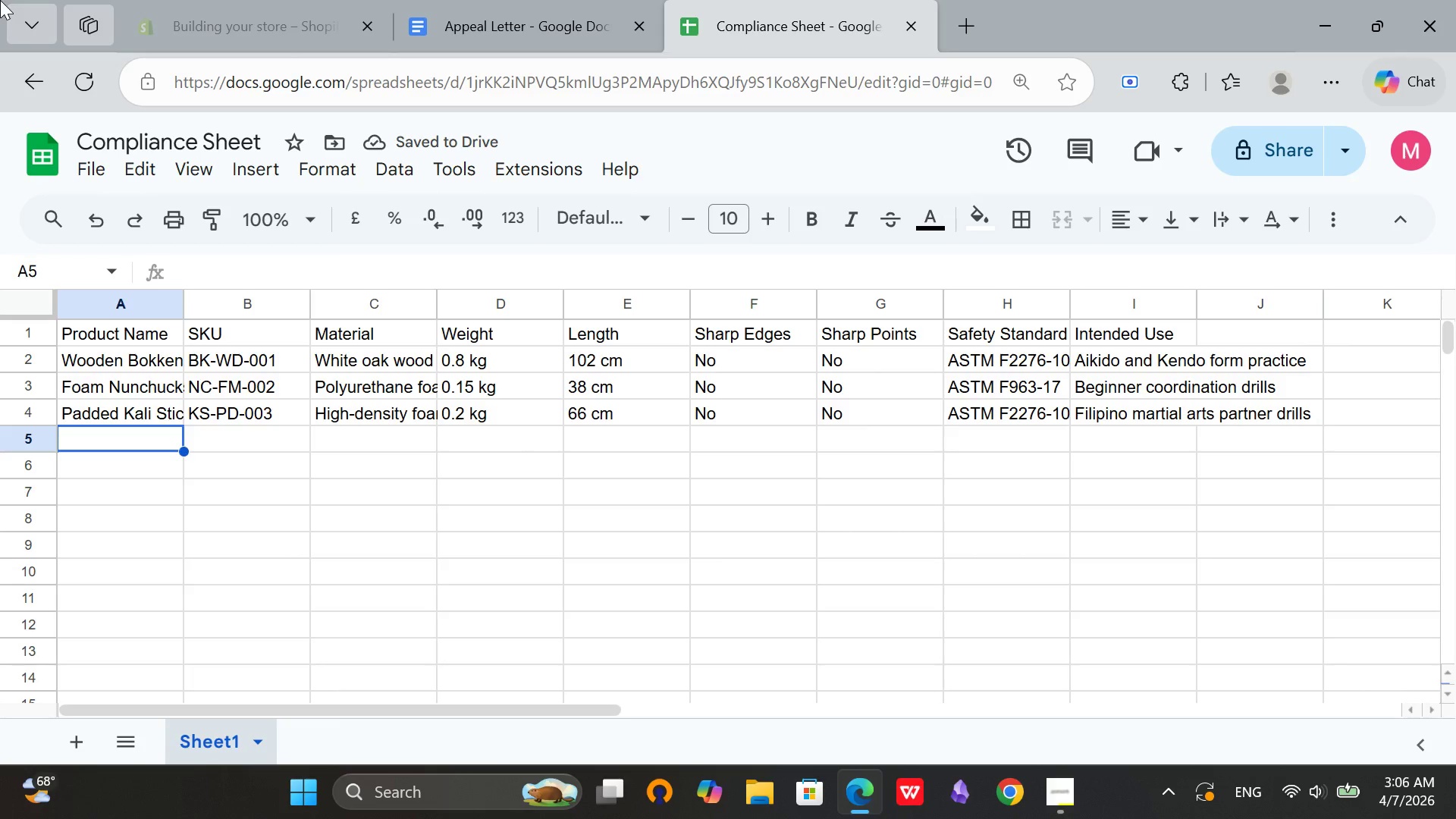 
wait(5.06)
 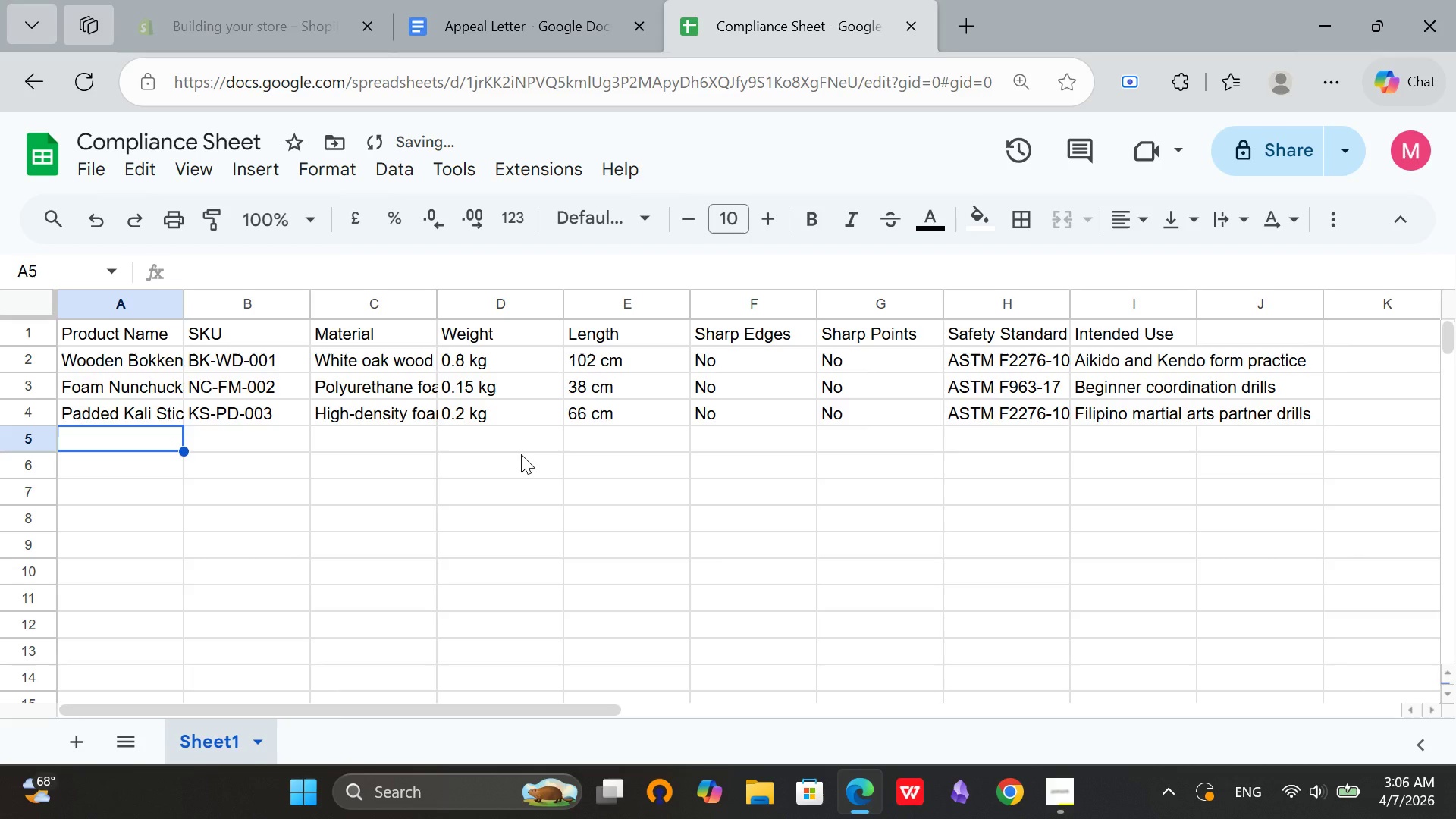 
left_click([84, 159])
 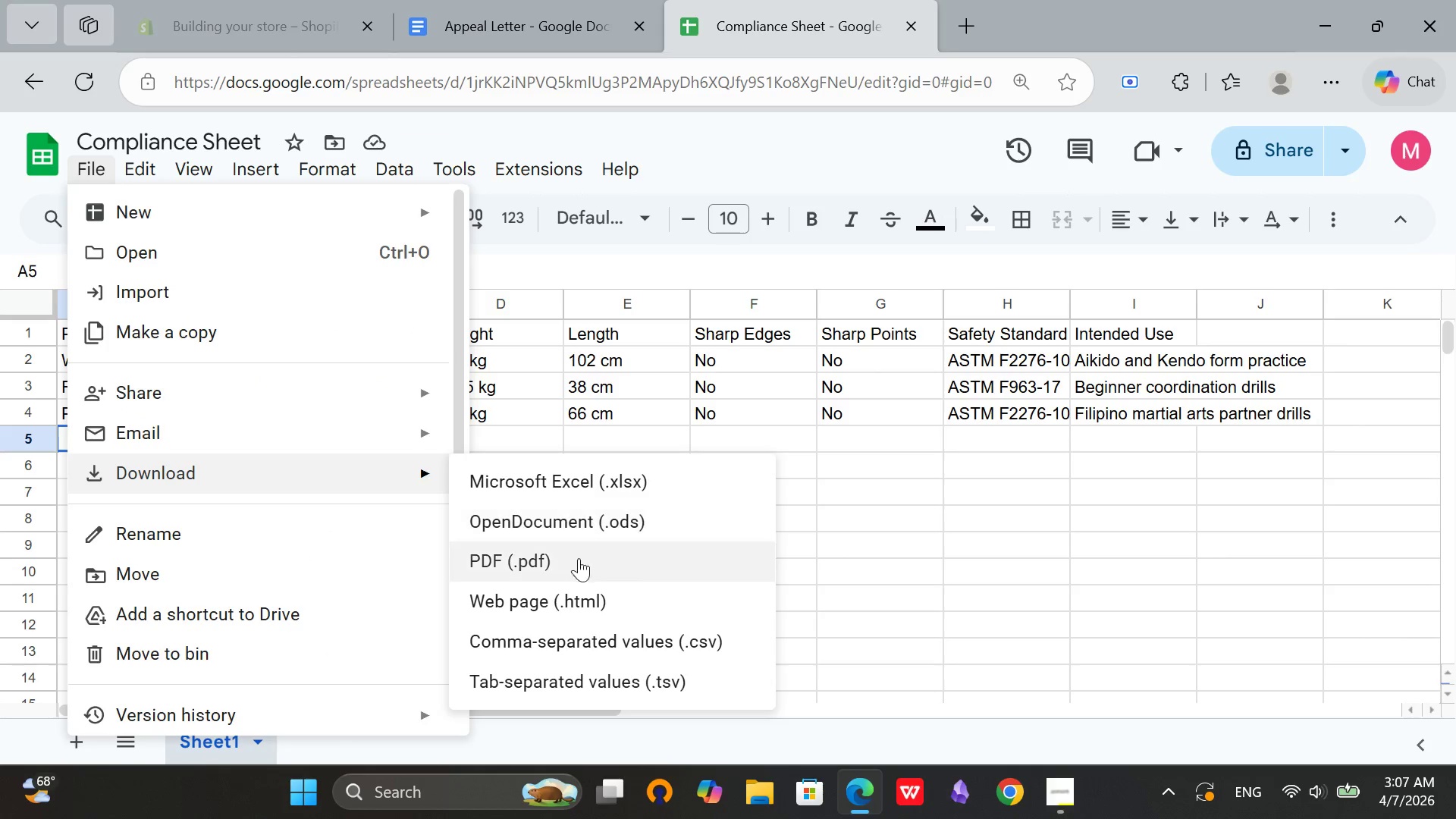 
left_click([638, 641])
 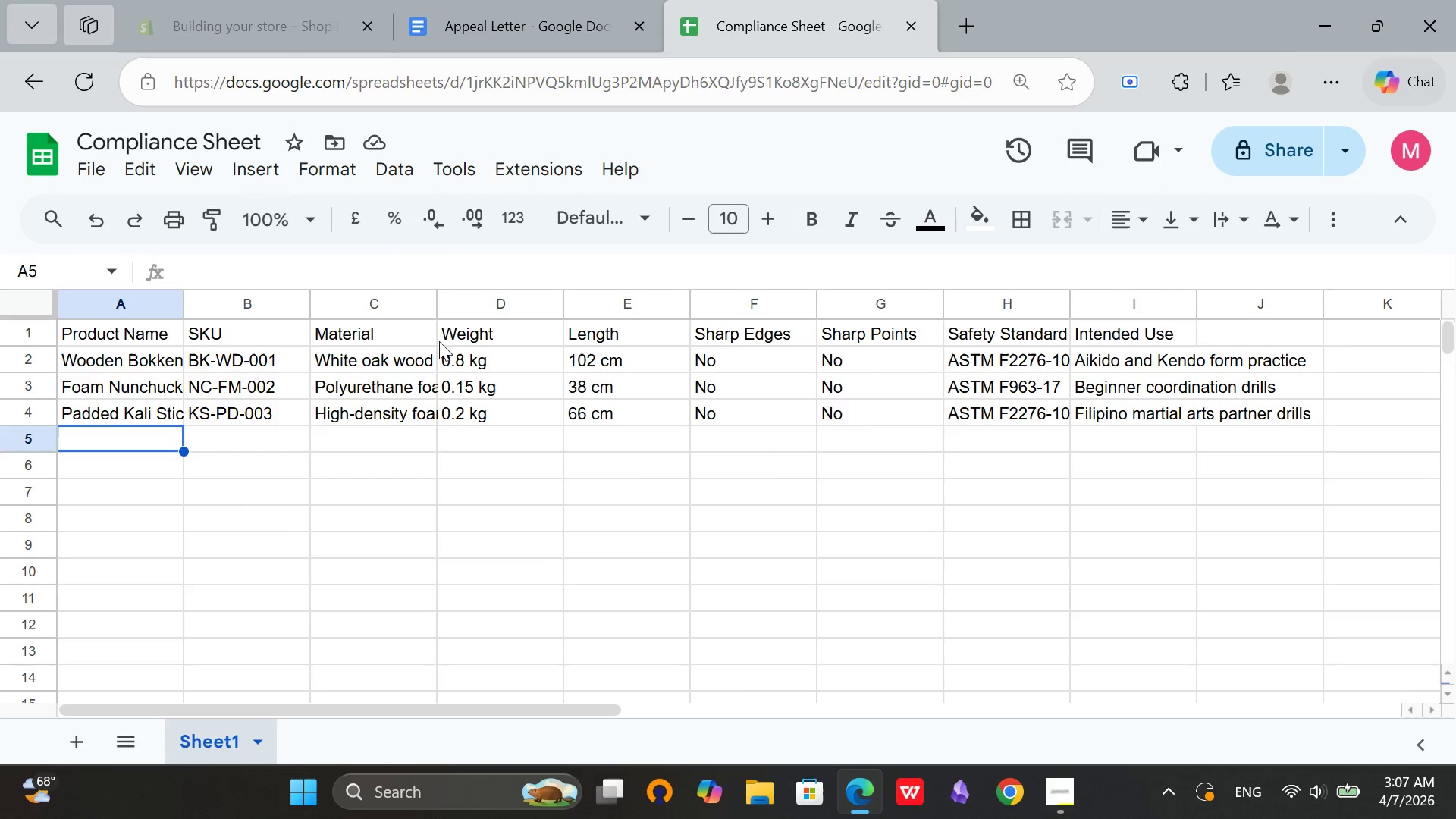 
mouse_move([358, 212])
 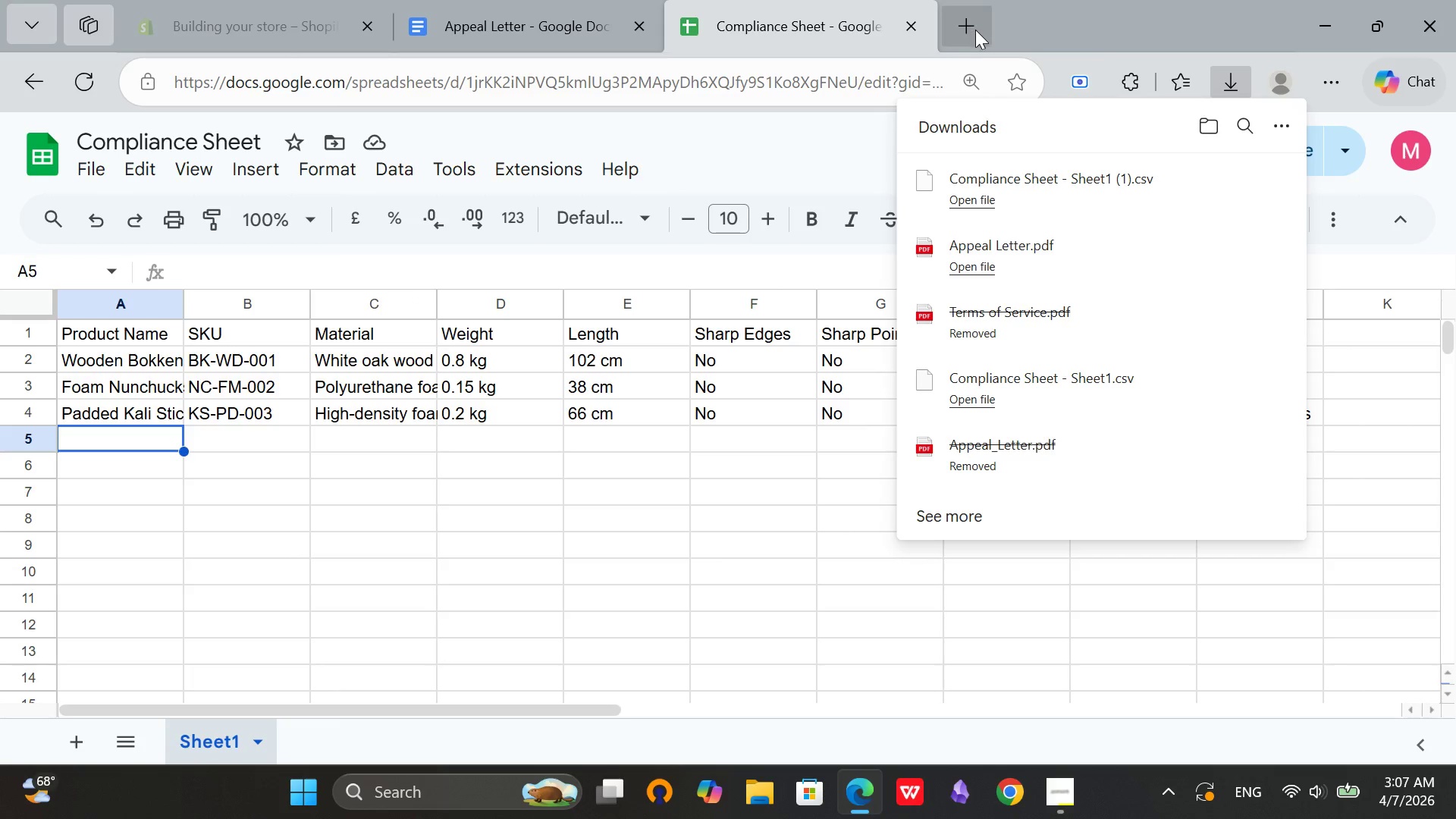 
left_click([968, 27])
 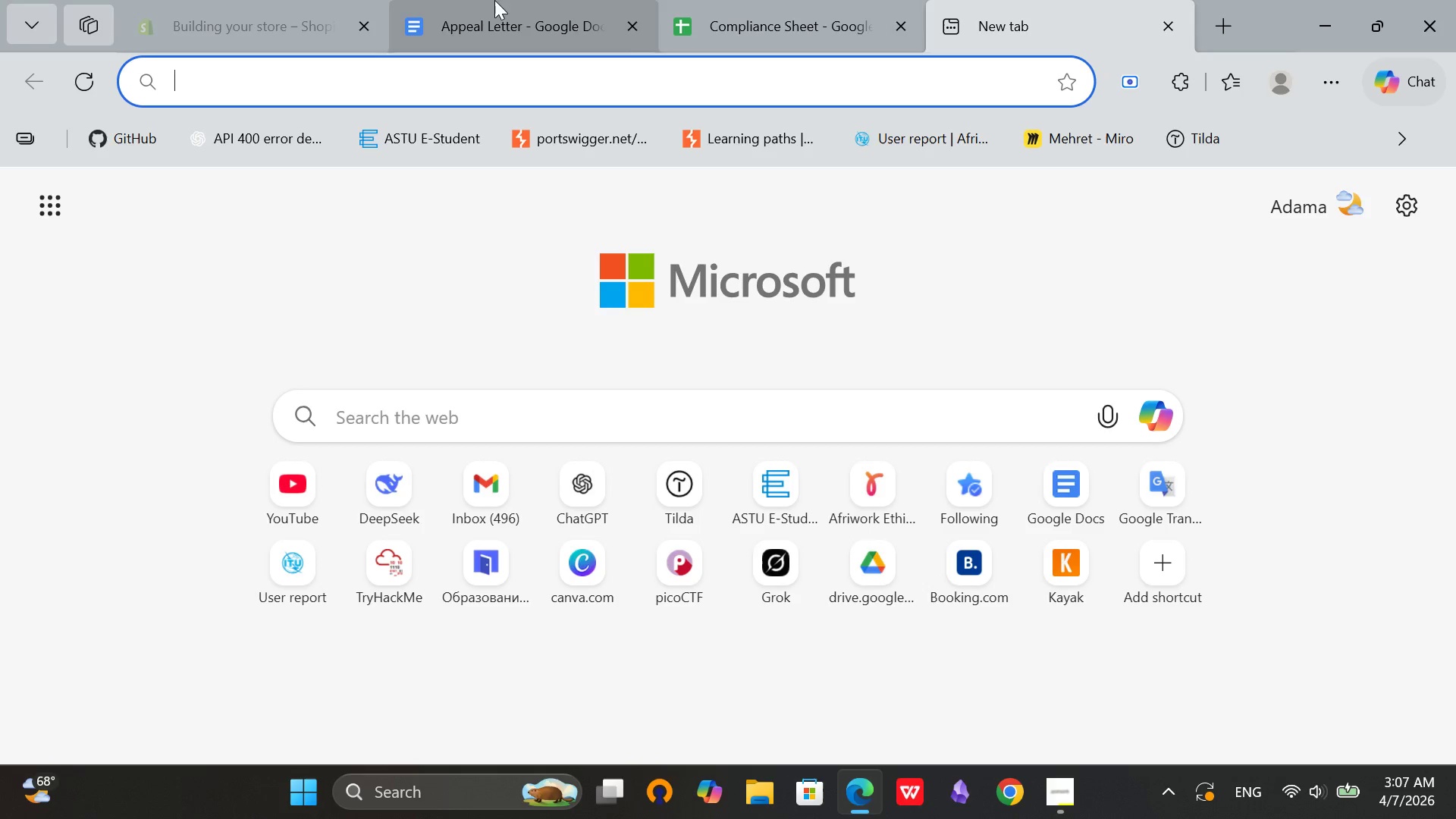 
left_click([579, 0])
 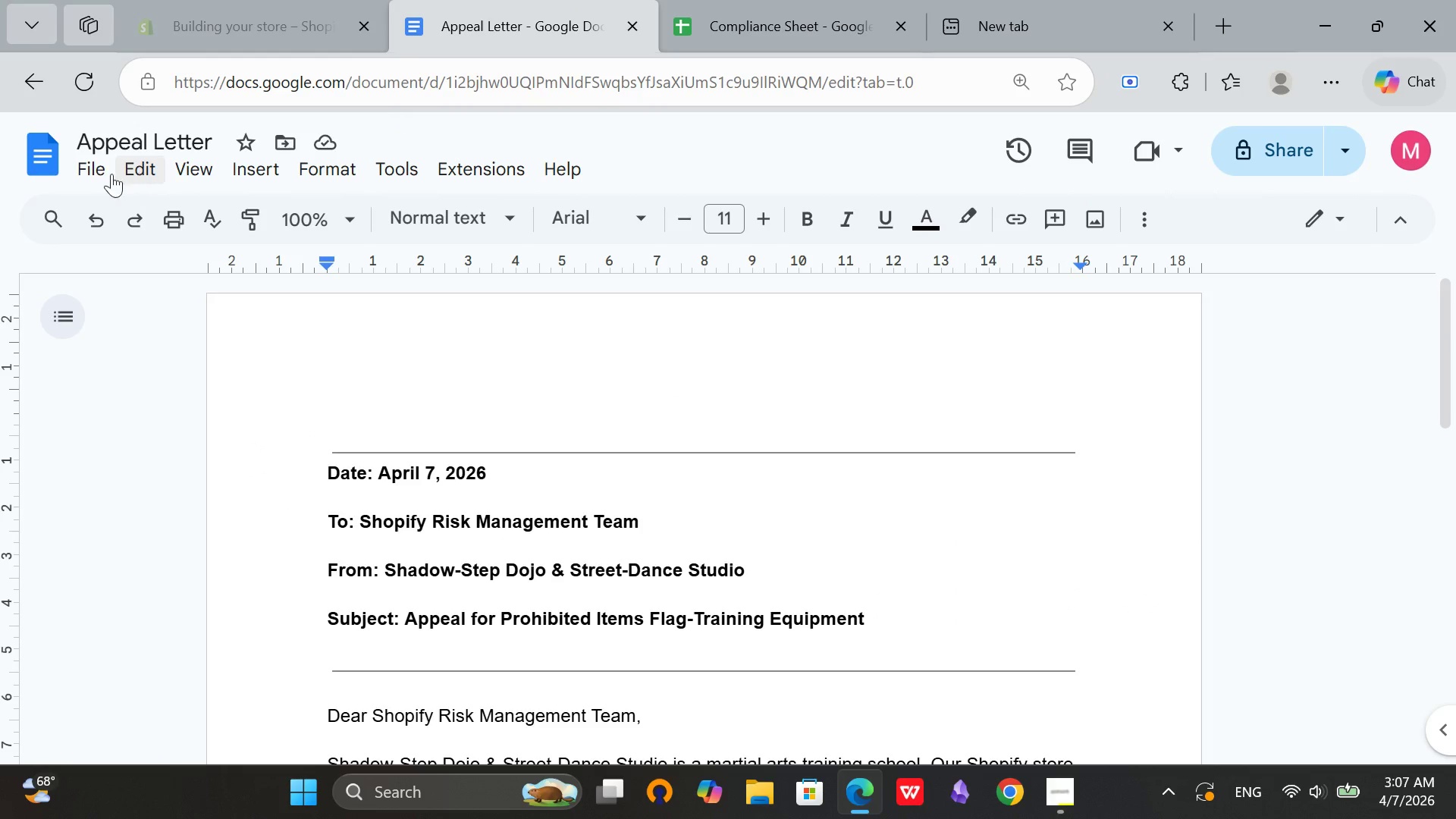 
left_click([102, 173])
 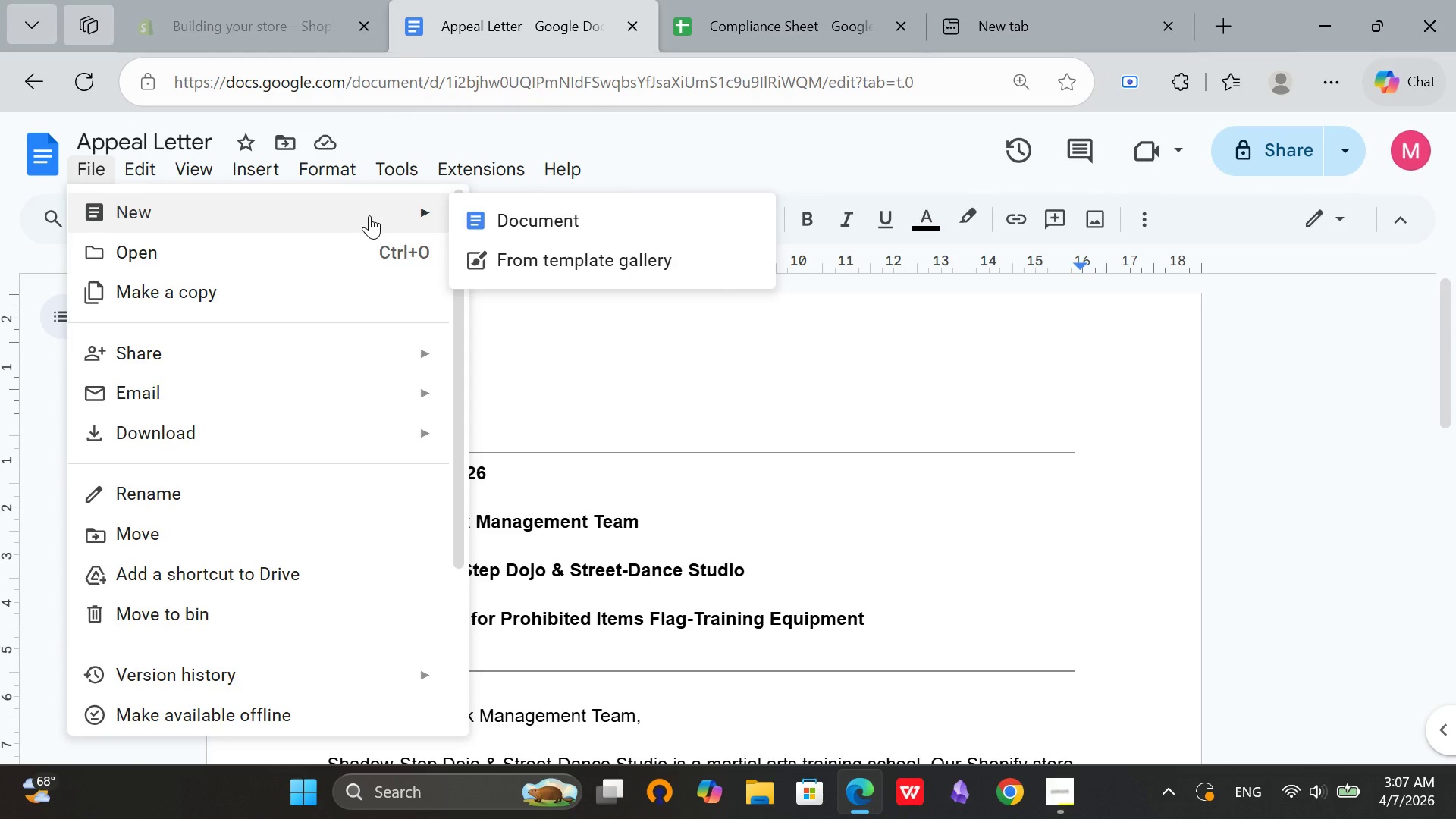 
left_click([532, 212])
 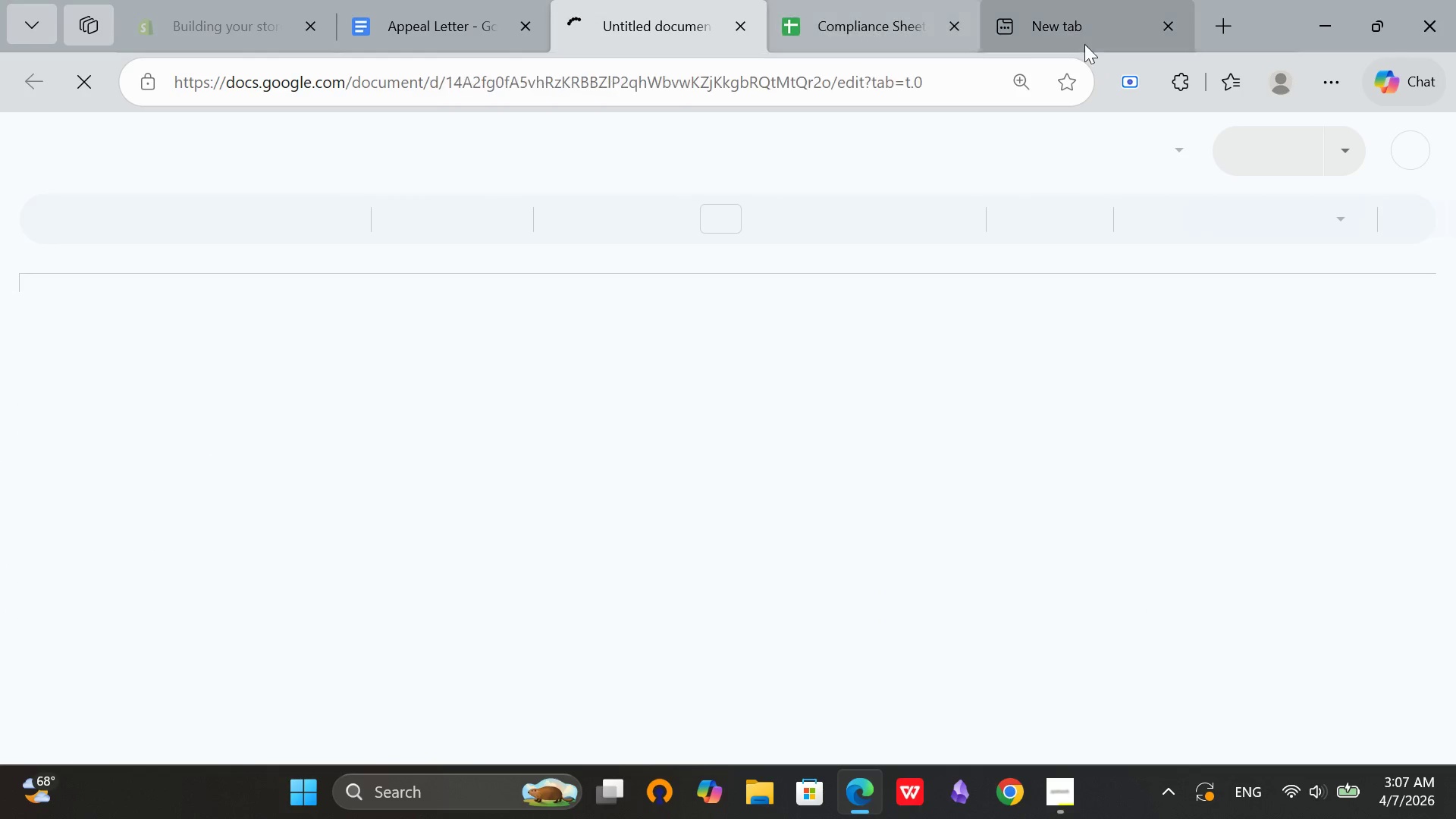 
left_click([1154, 25])
 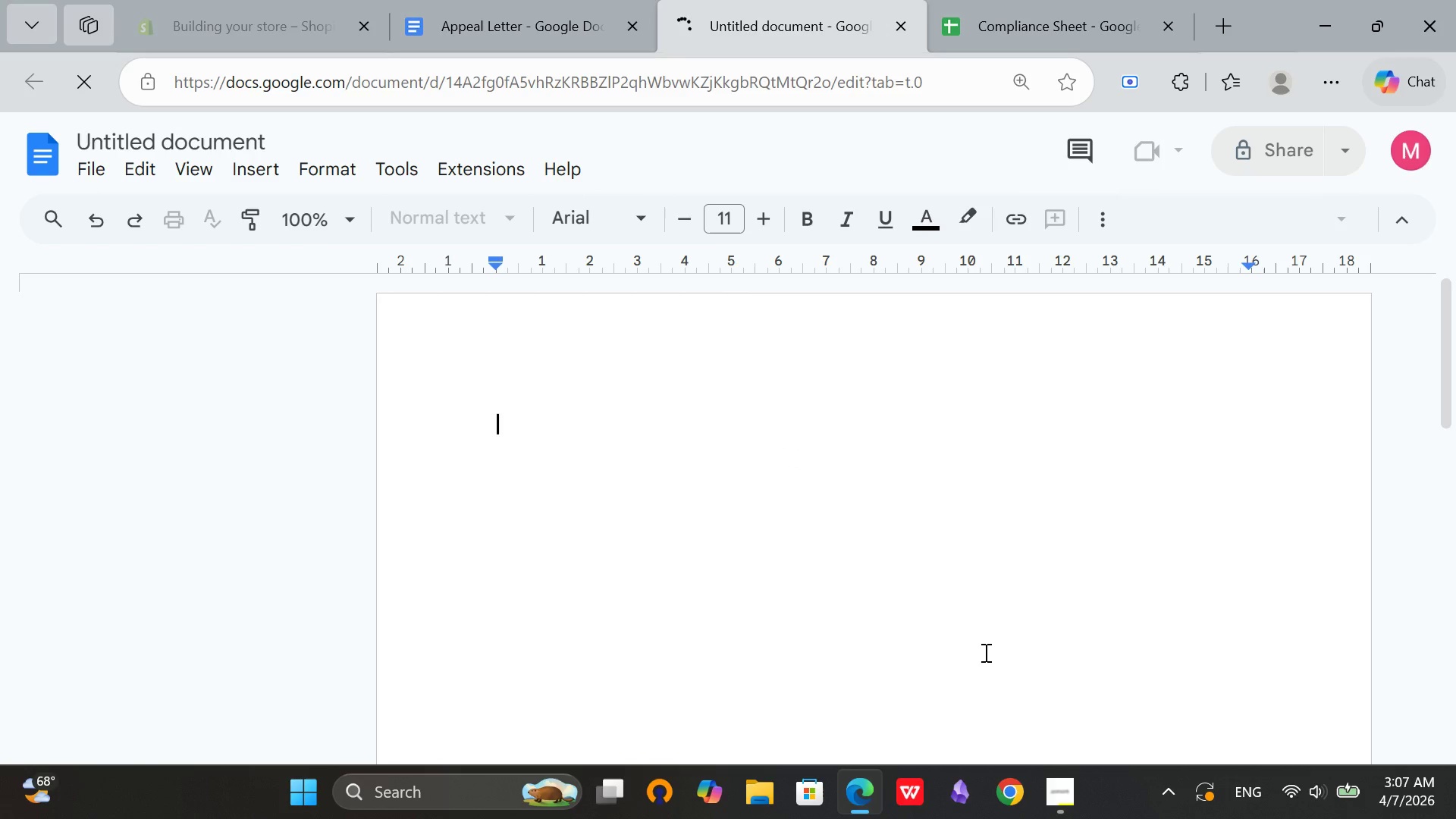 
left_click([1066, 814])